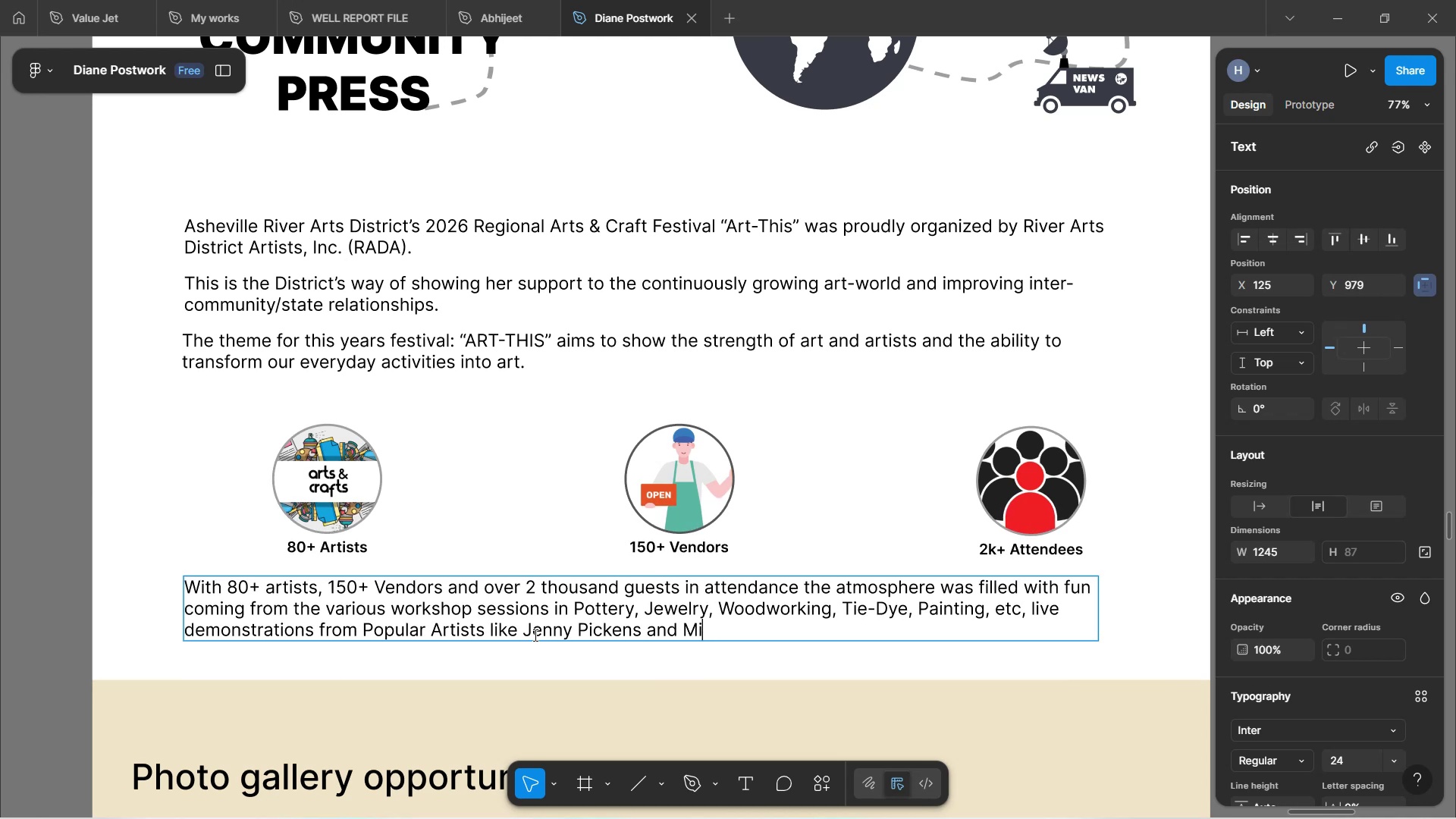 
key(Control+E)
 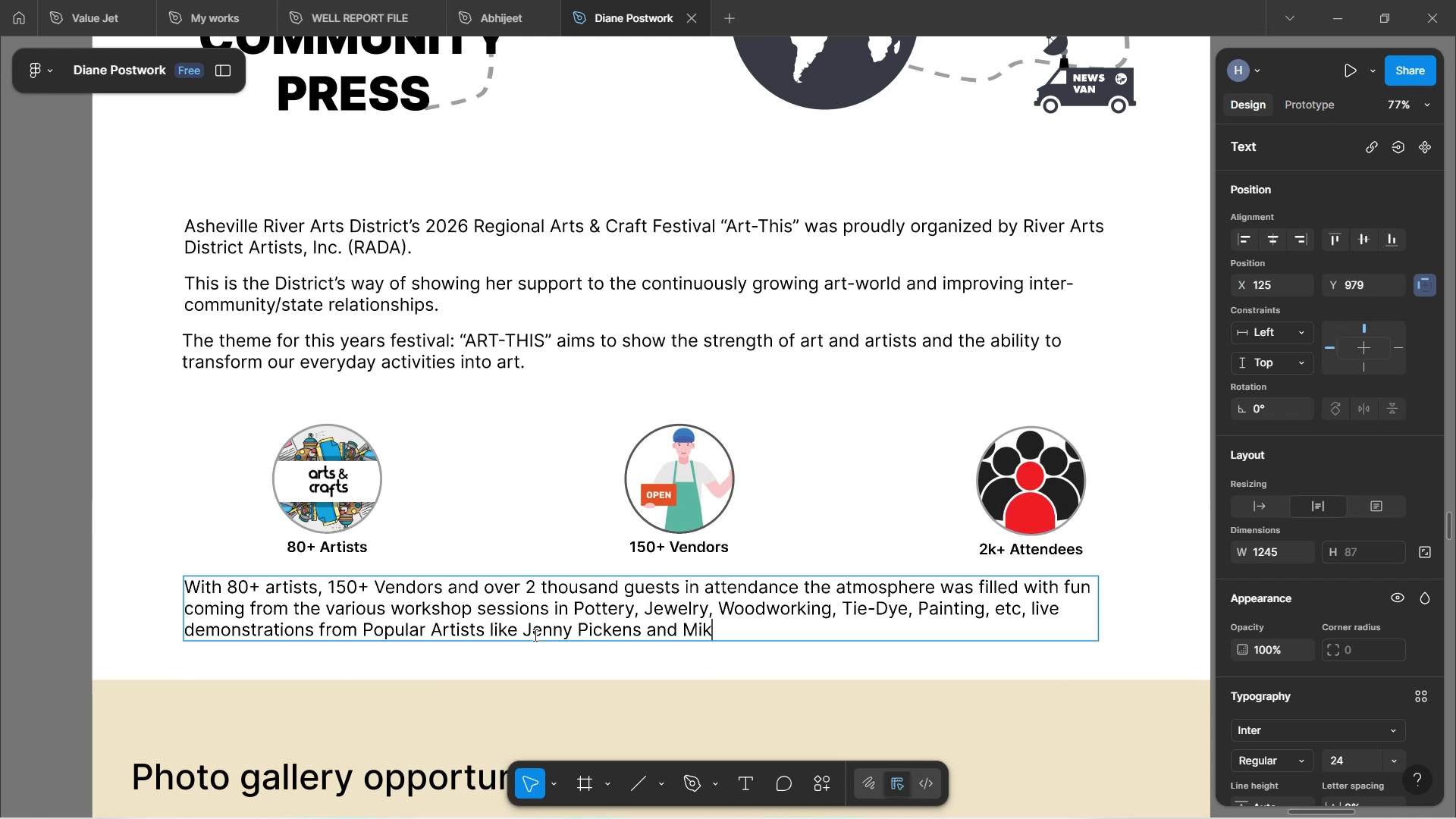 
key(Control+Space)
 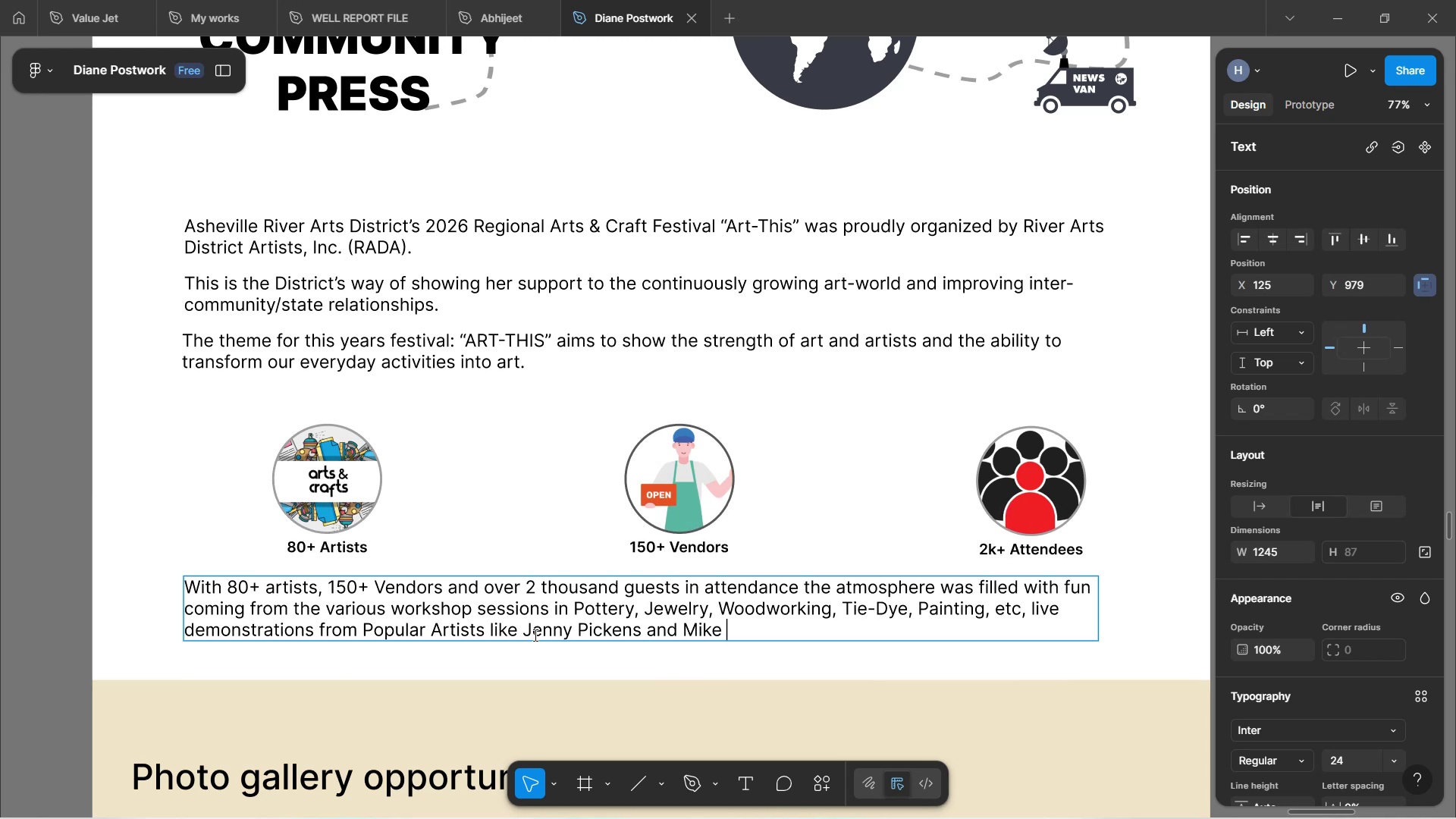 
key(Control+CapsLock)
 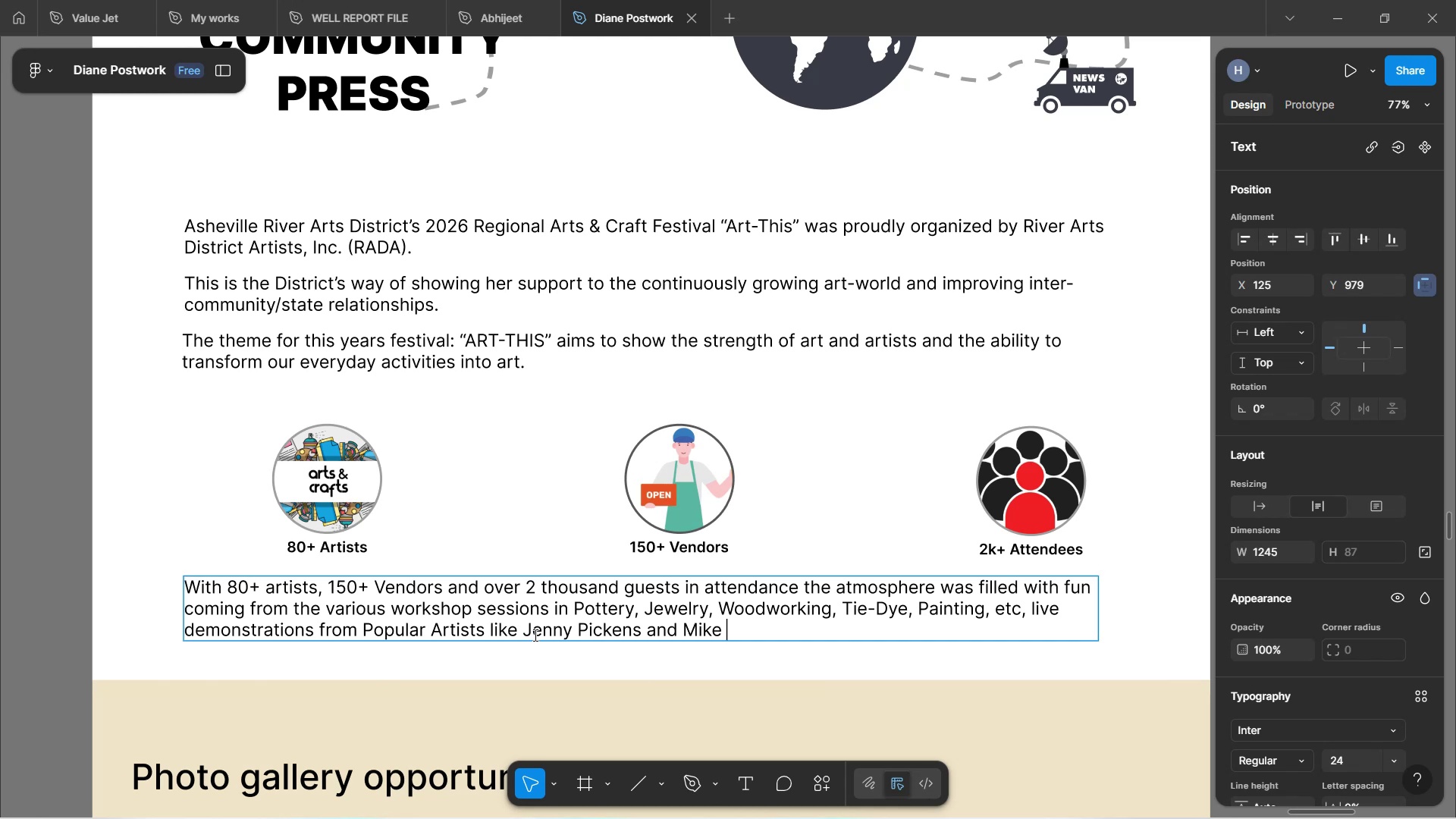 
key(Control+B)
 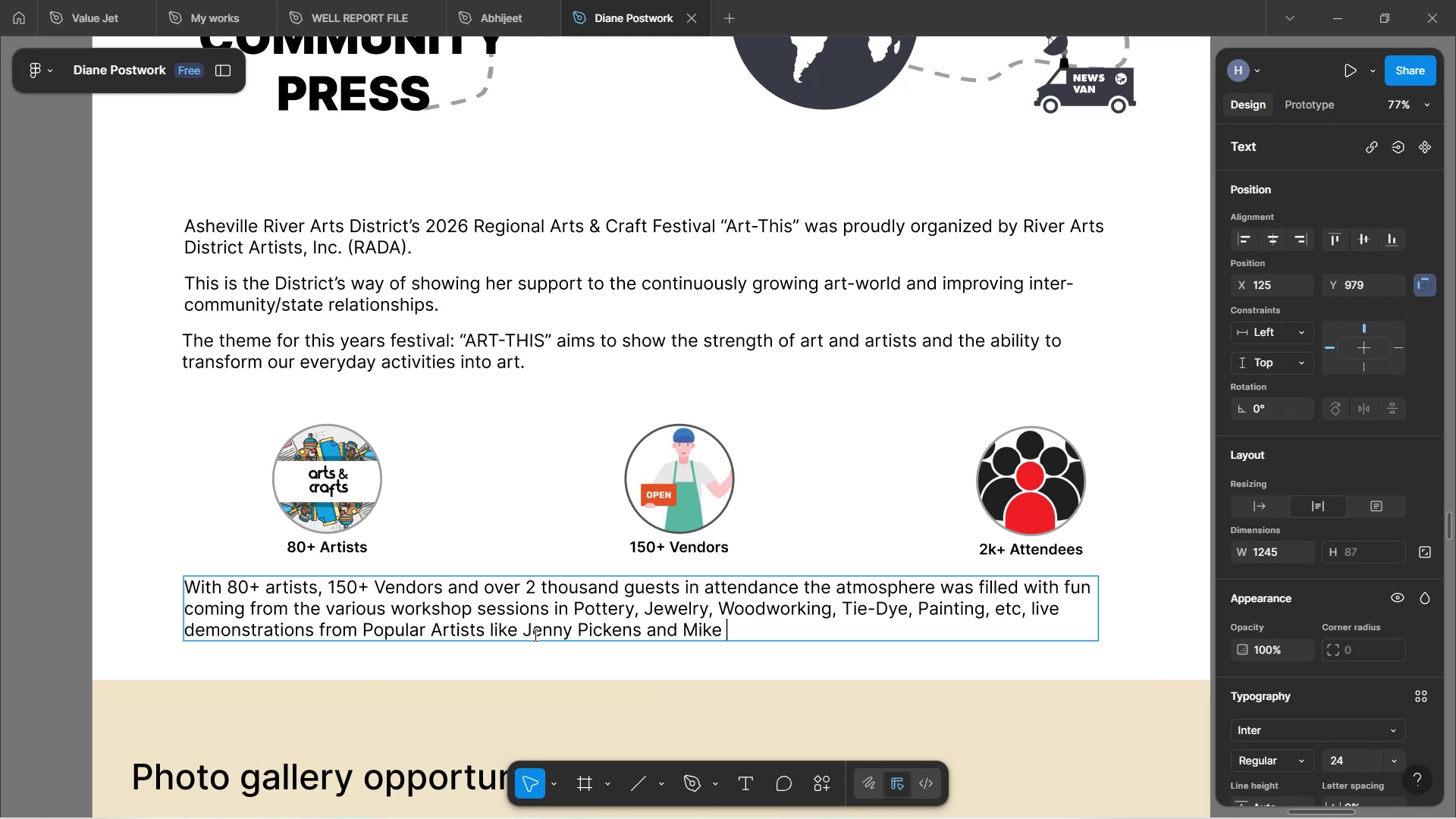 
key(Control+CapsLock)
 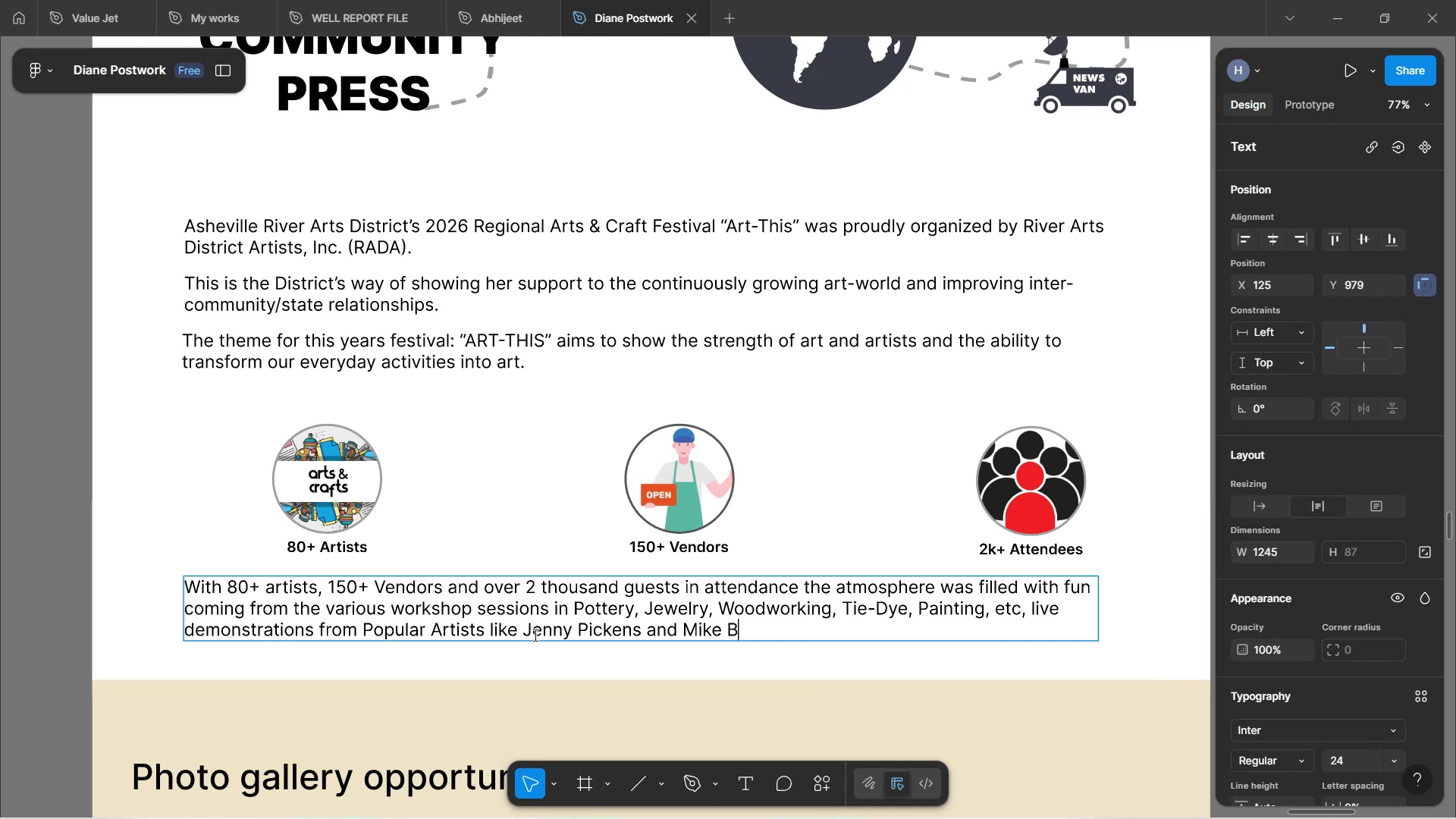 
key(Control+E)
 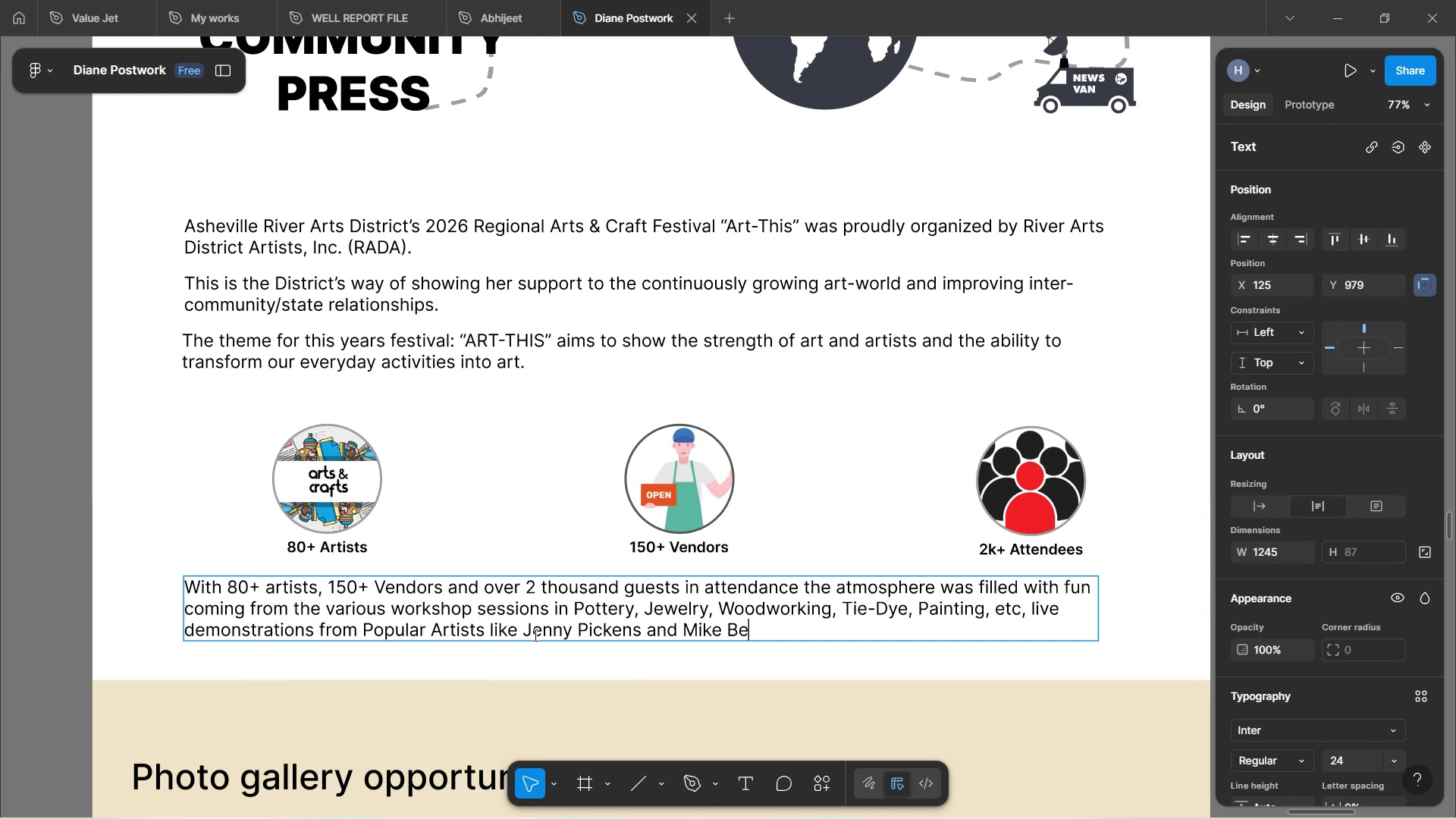 
key(Control+T)
 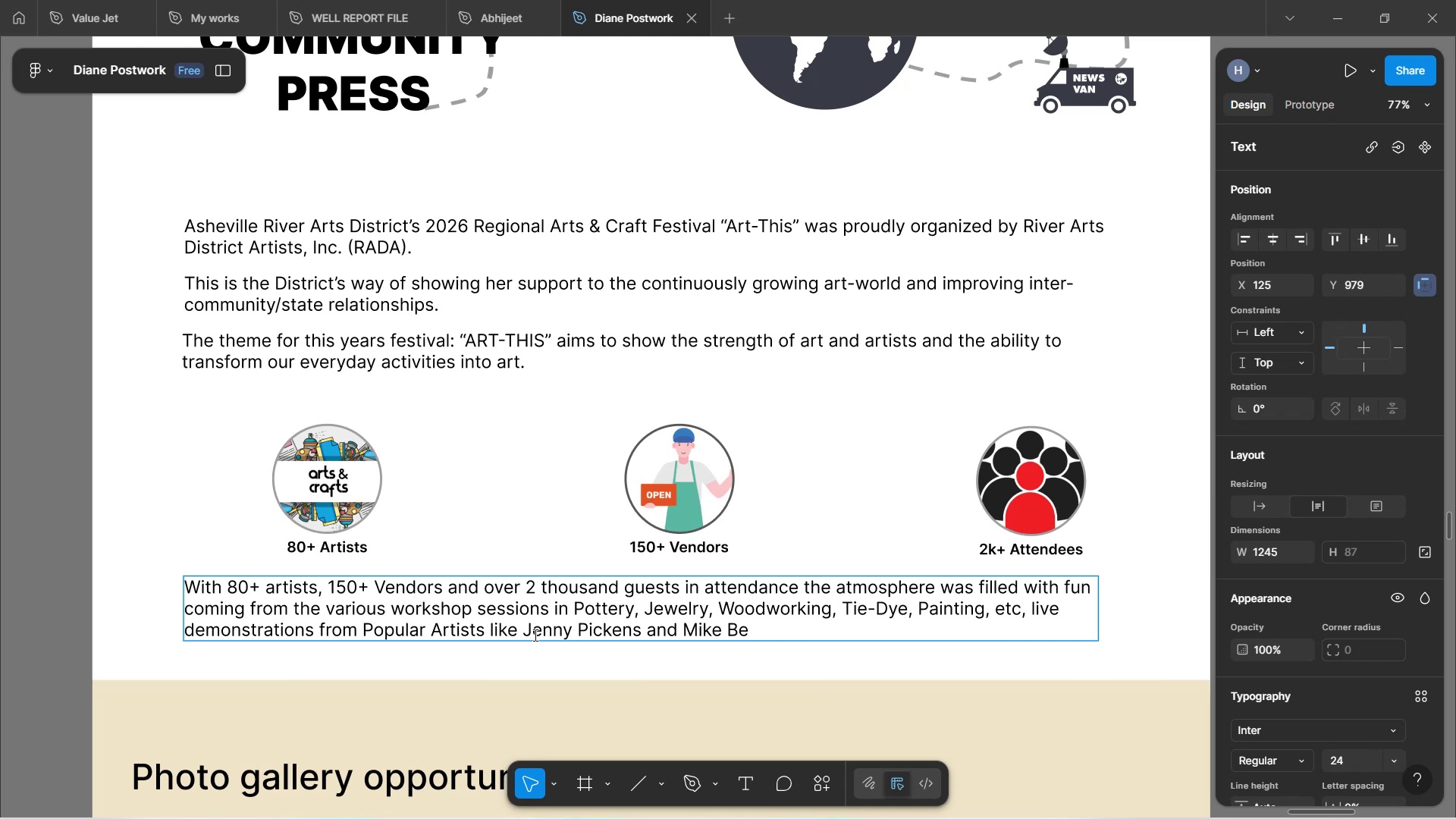 
key(Control+T)
 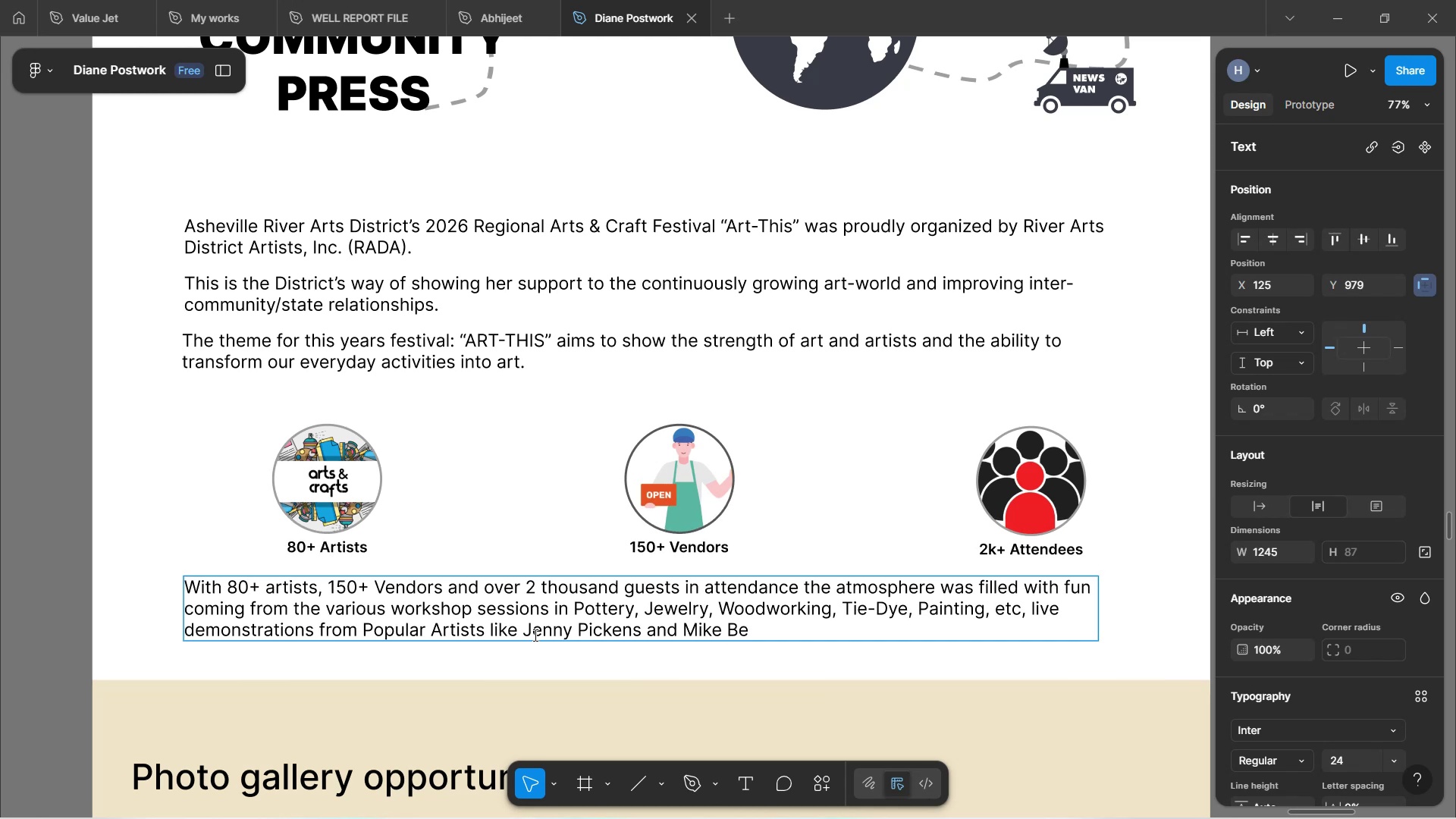 
key(Control+I)
 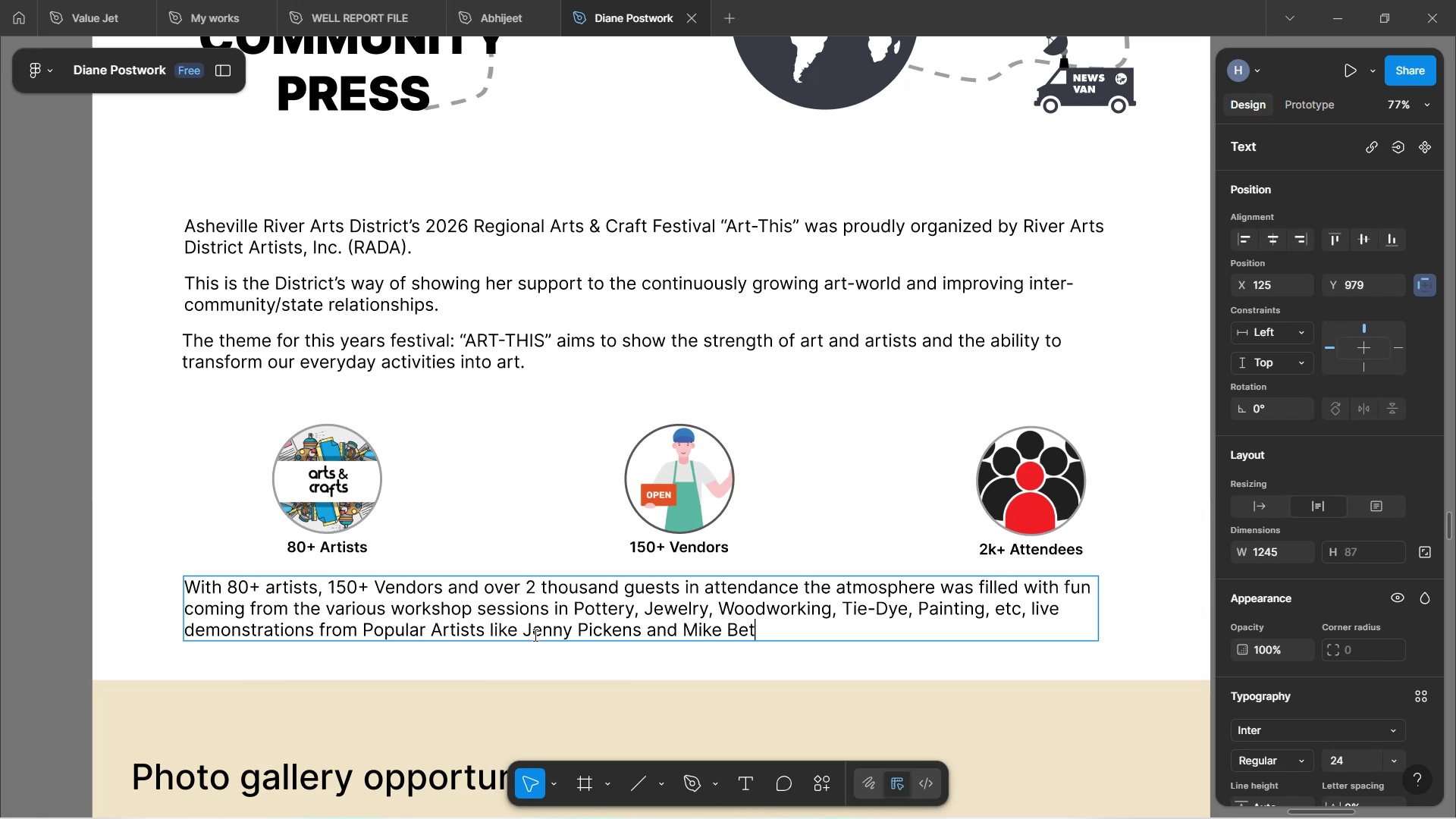 
key(Control+N)
 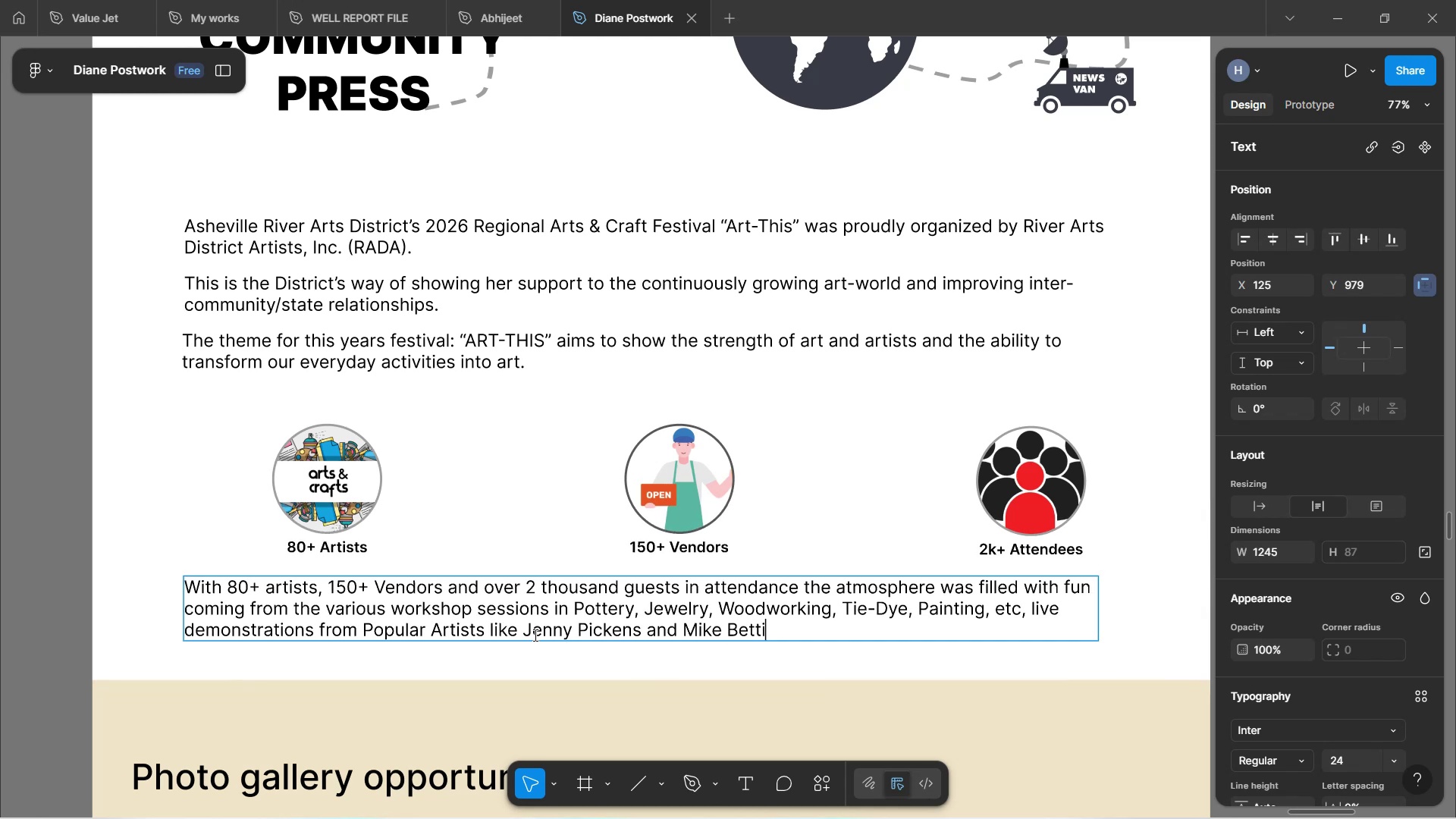 
key(Control+G)
 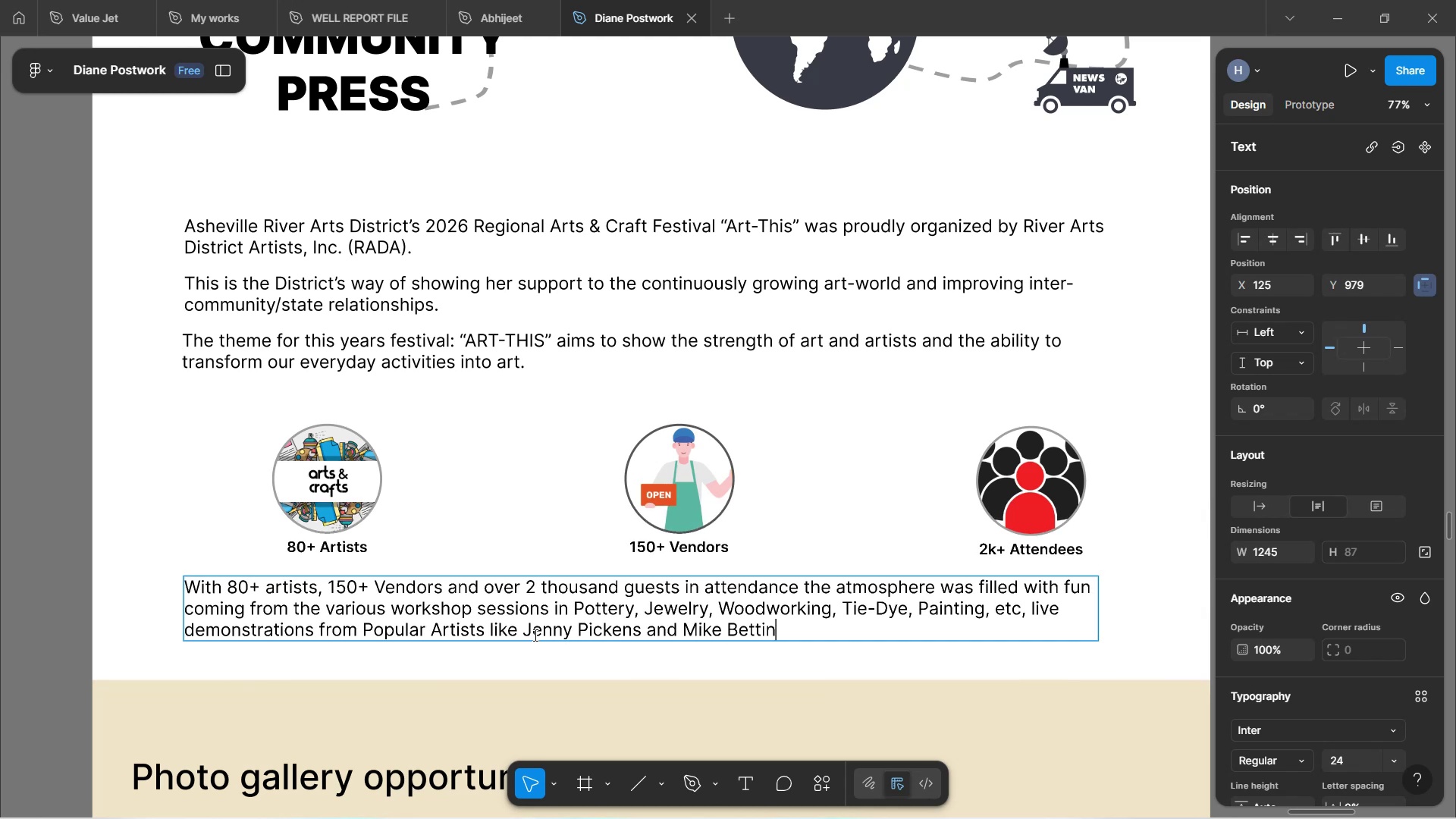 
key(Control+S)
 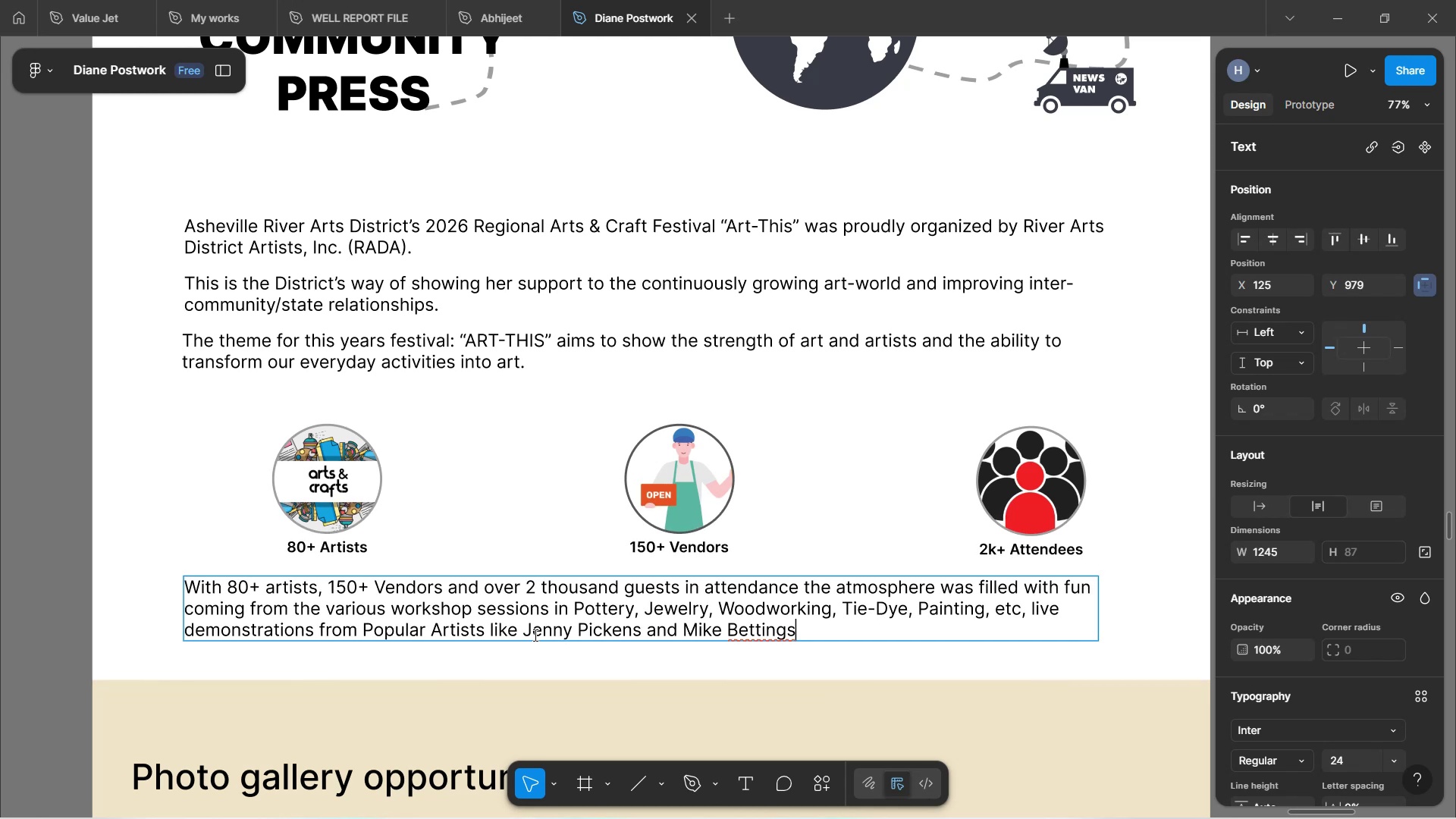 
wait(8.43)
 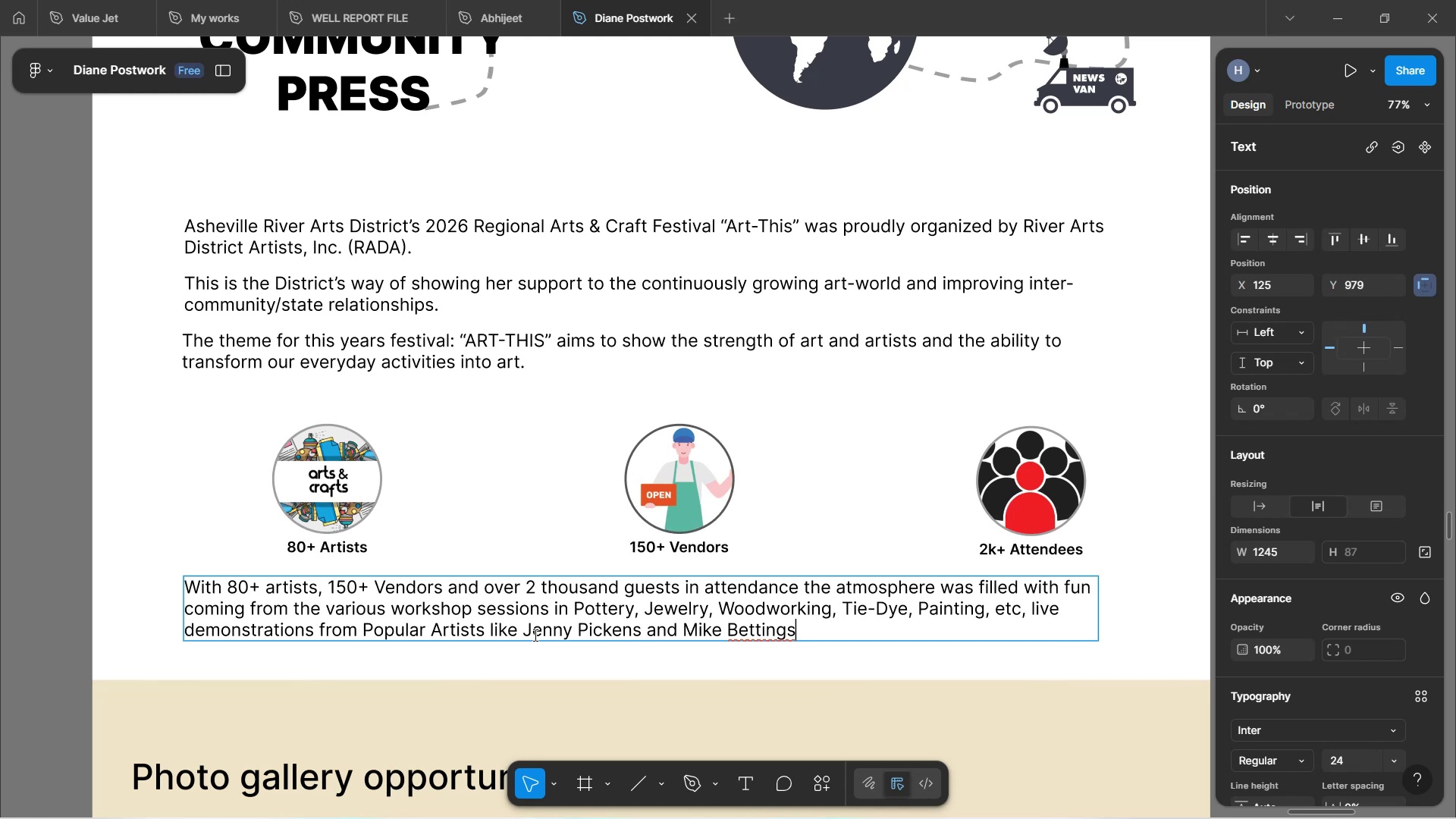 
key(Control+ArrowLeft)
 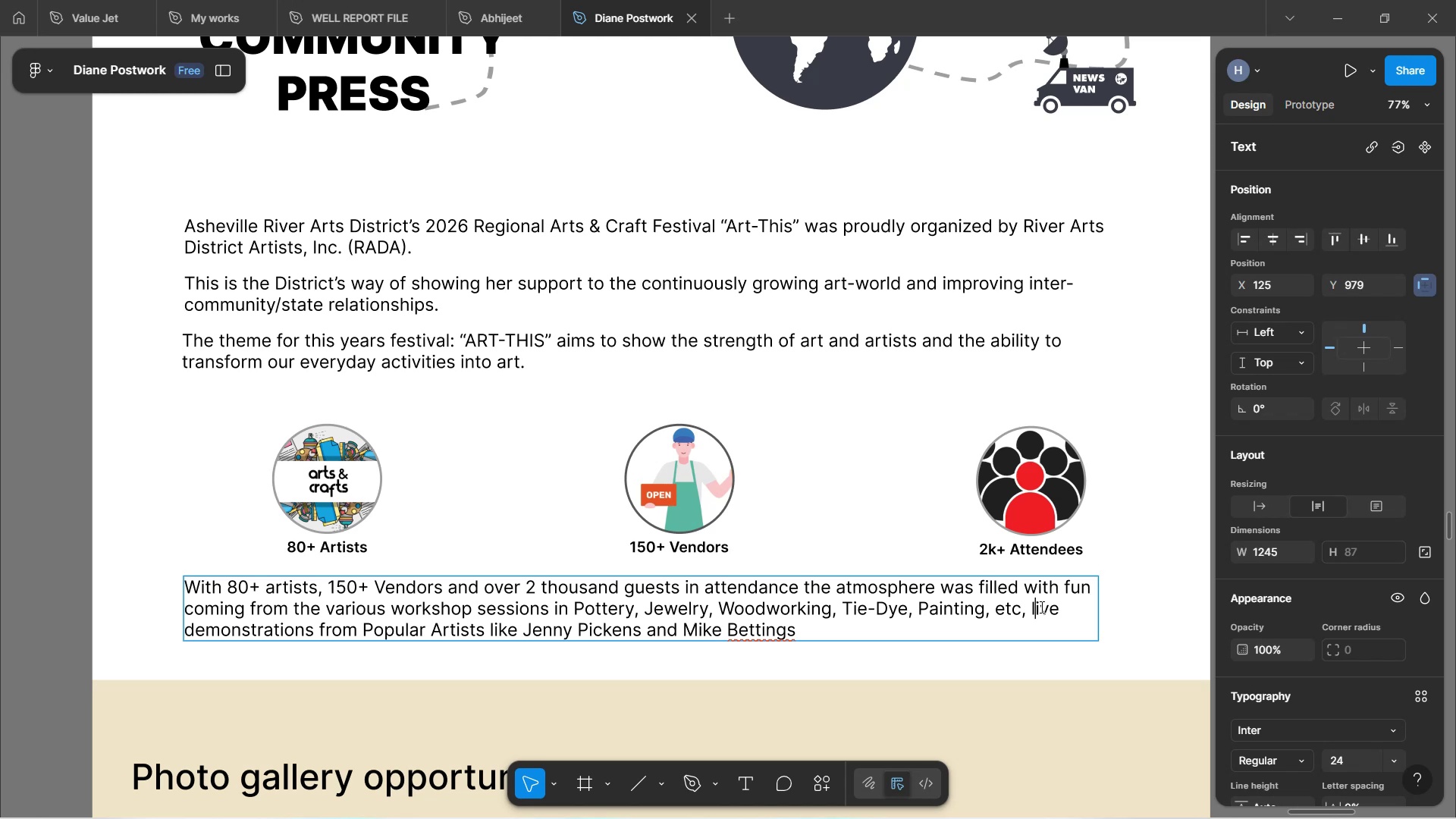 
key(Control+Backspace)
 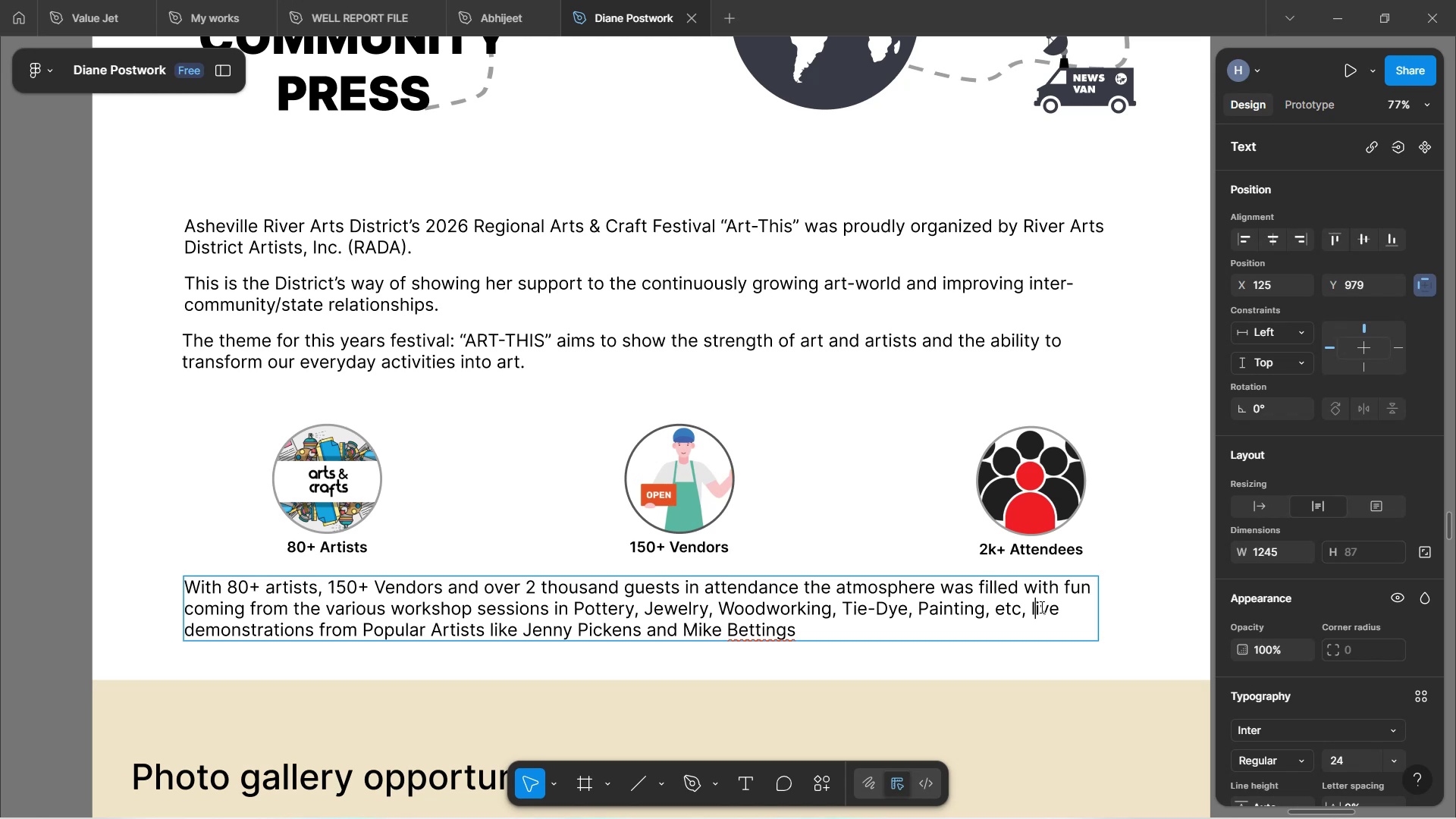 
key(Control+CapsLock)
 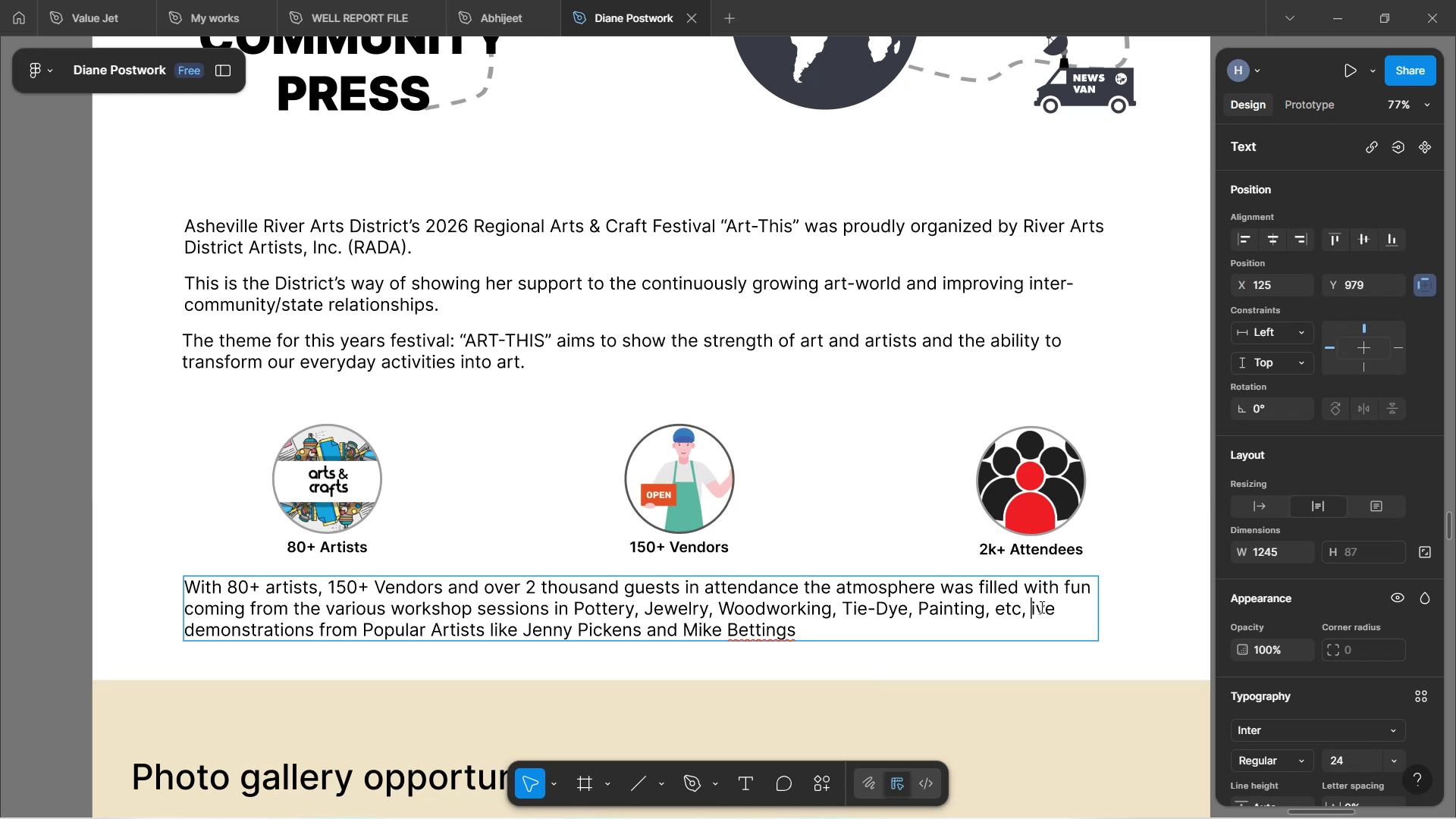 
key(Control+L)
 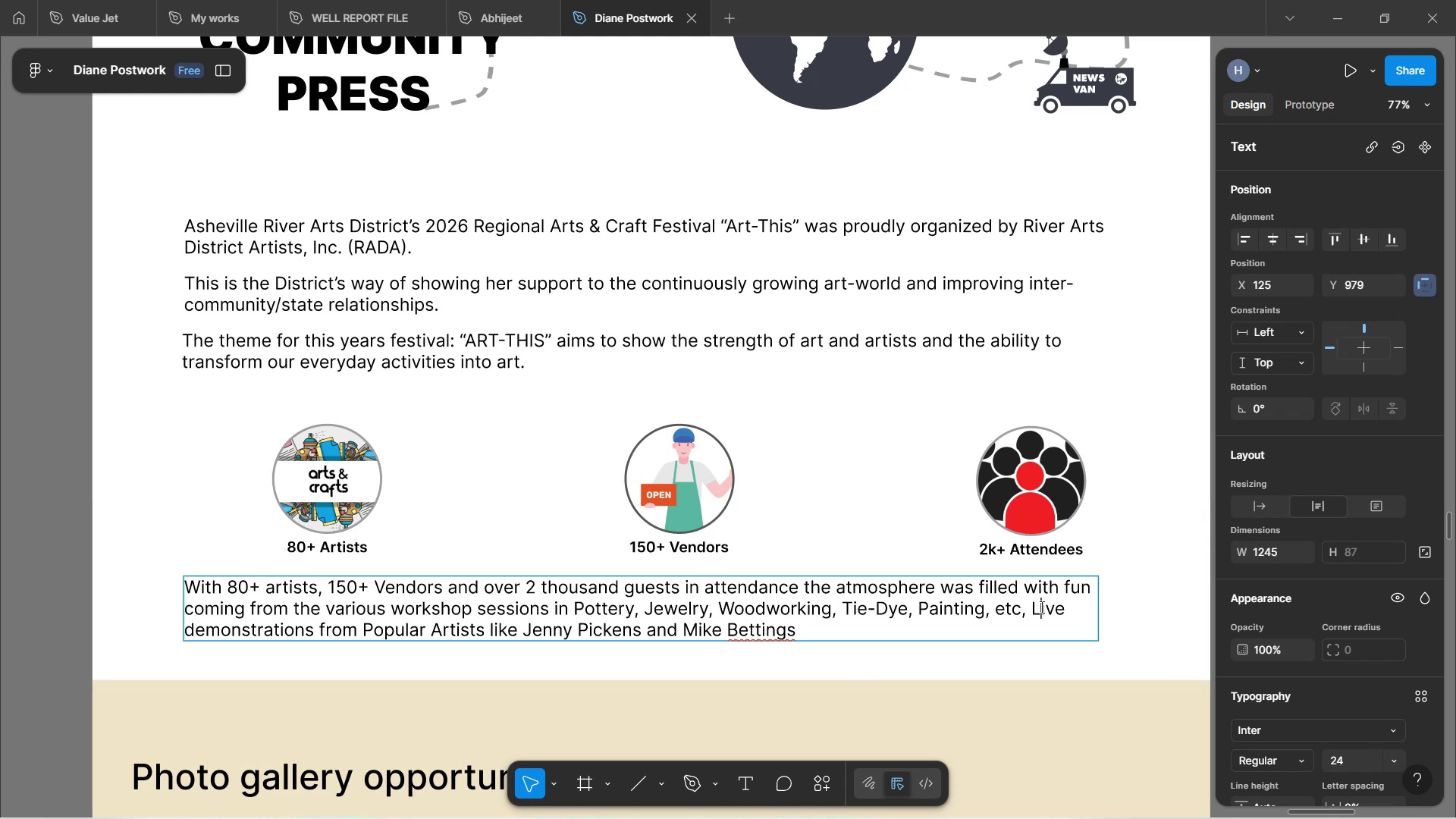 
key(Control+CapsLock)
 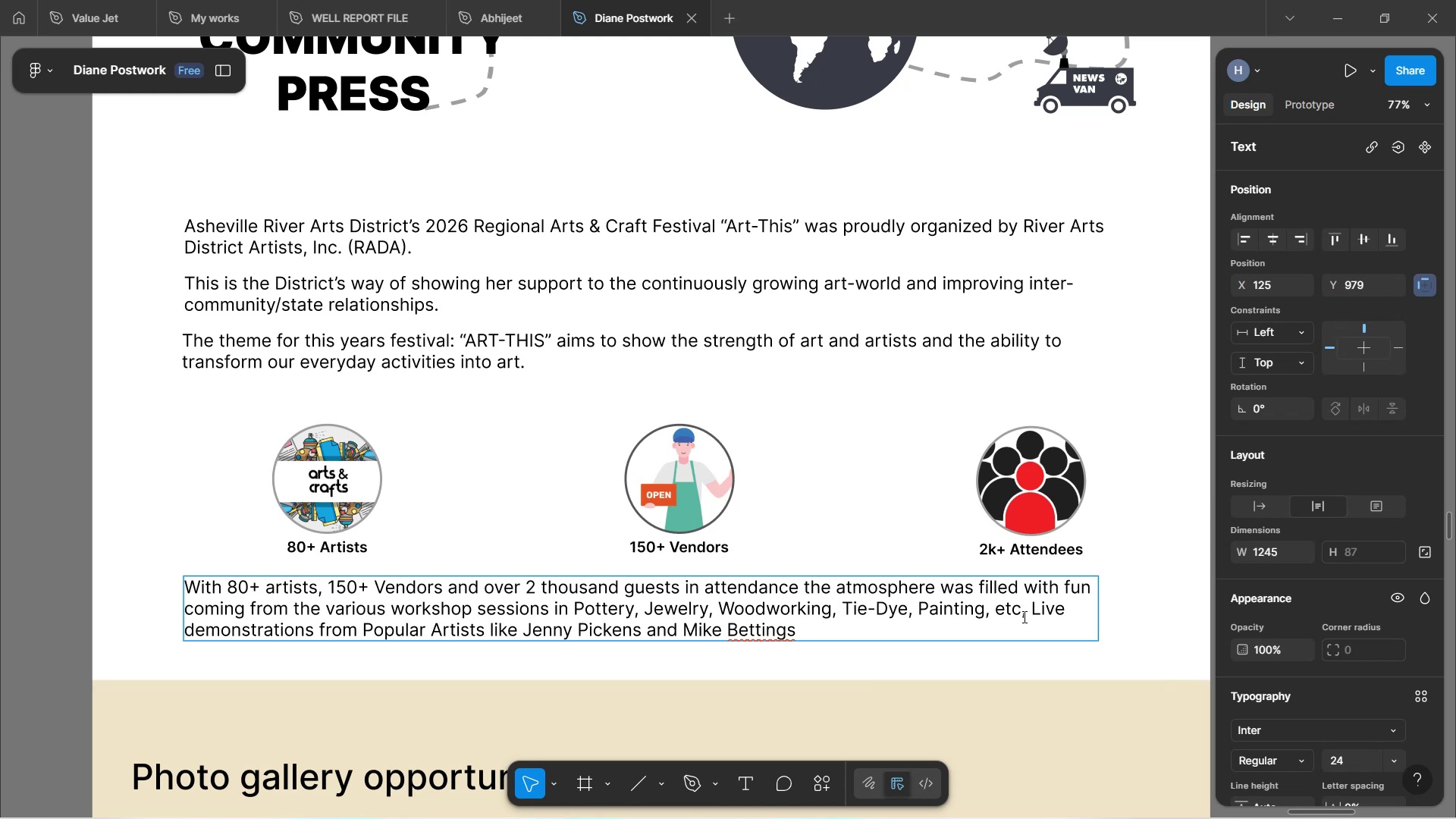 
left_click([1006, 628])
 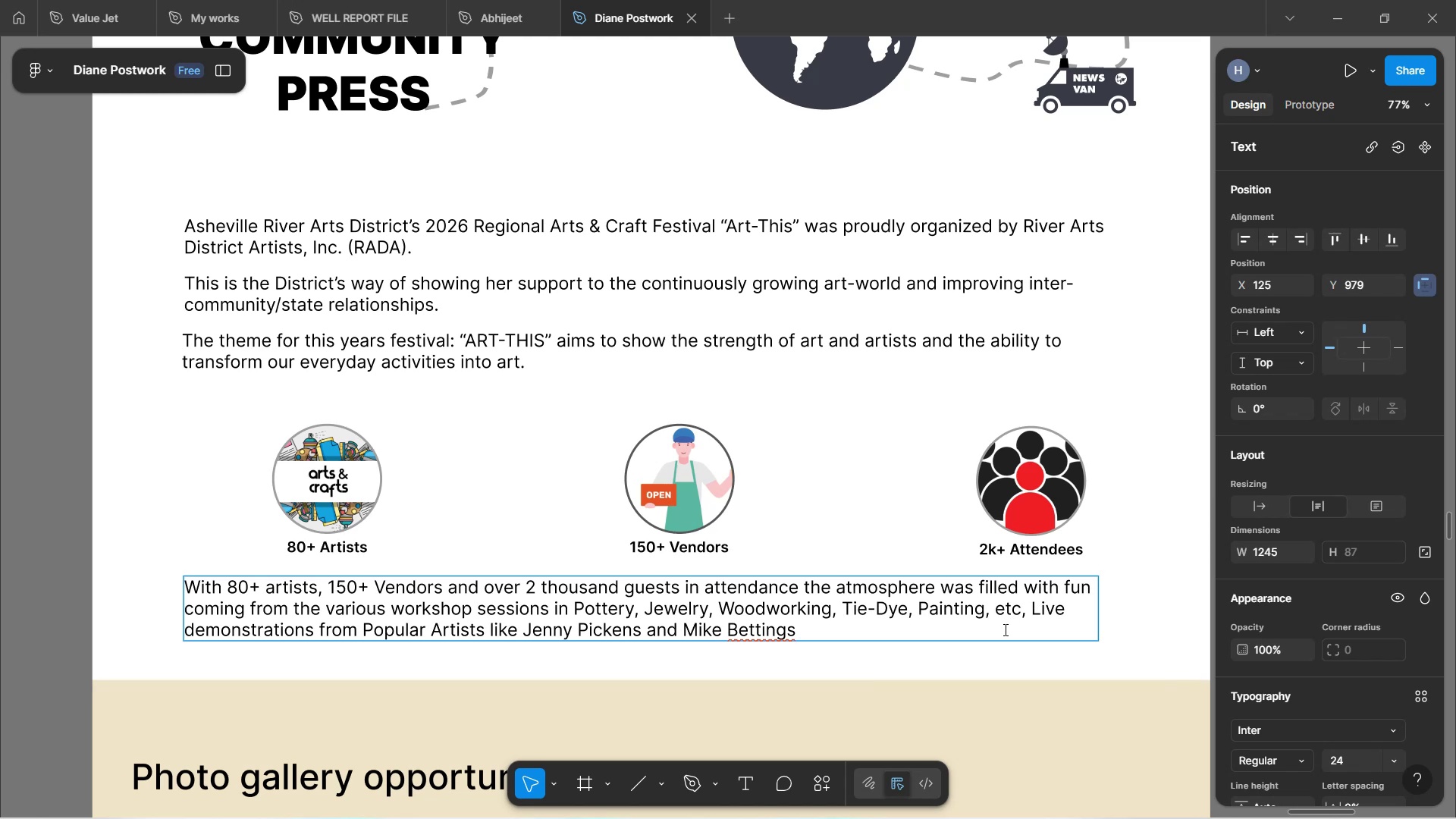 
key(Control+Space)
 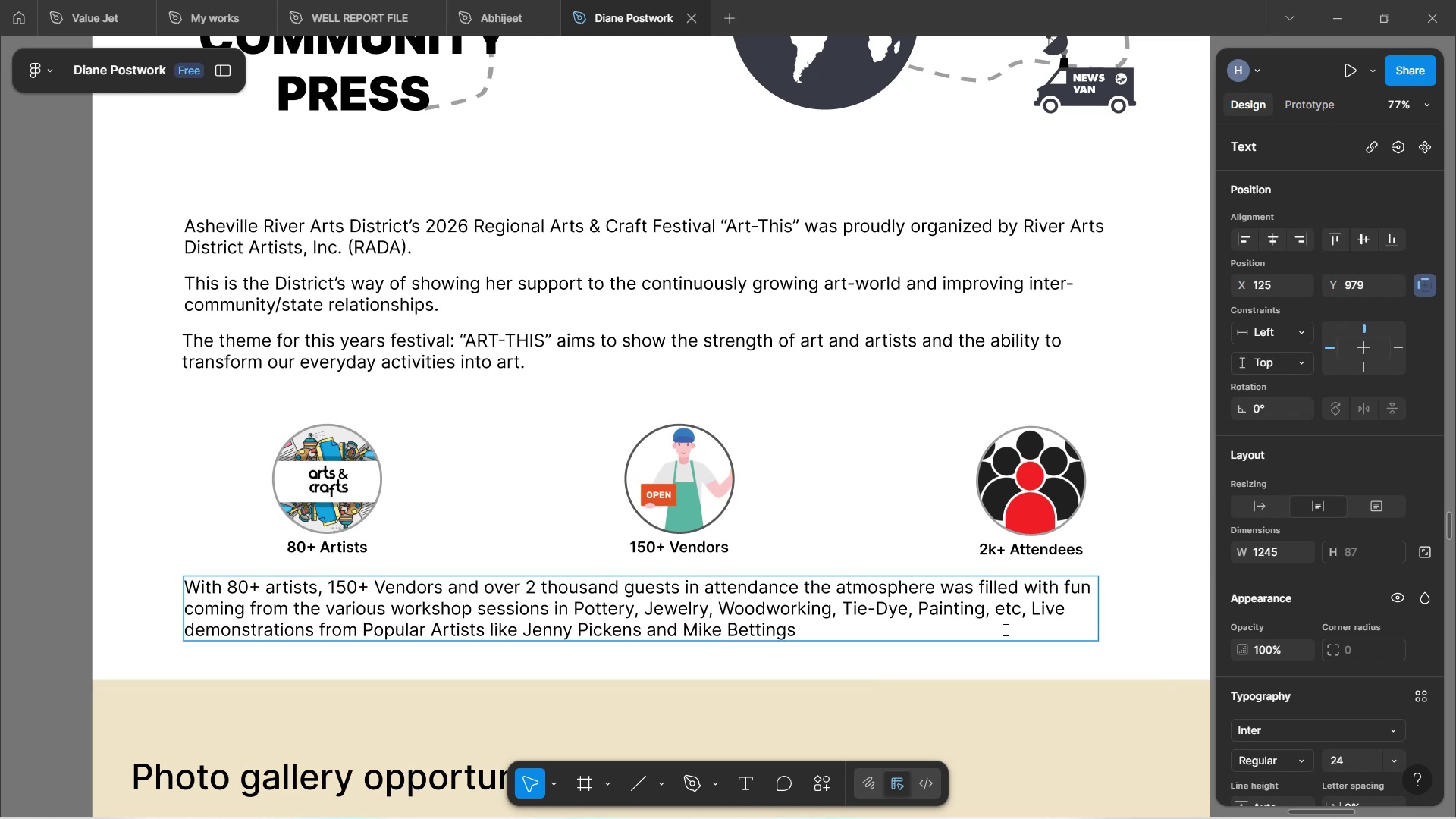 
key(Control+A)
 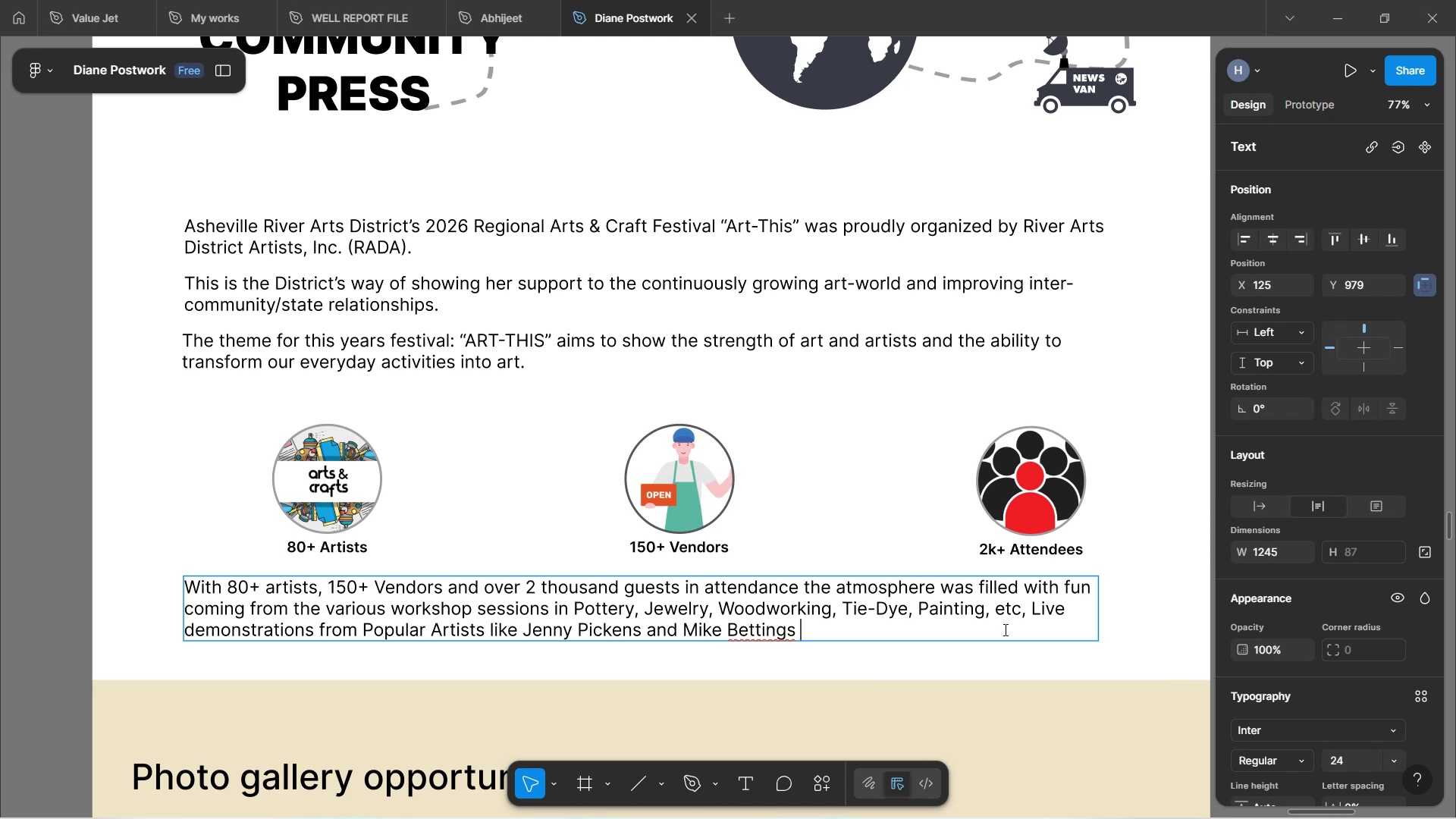 
key(Control+N)
 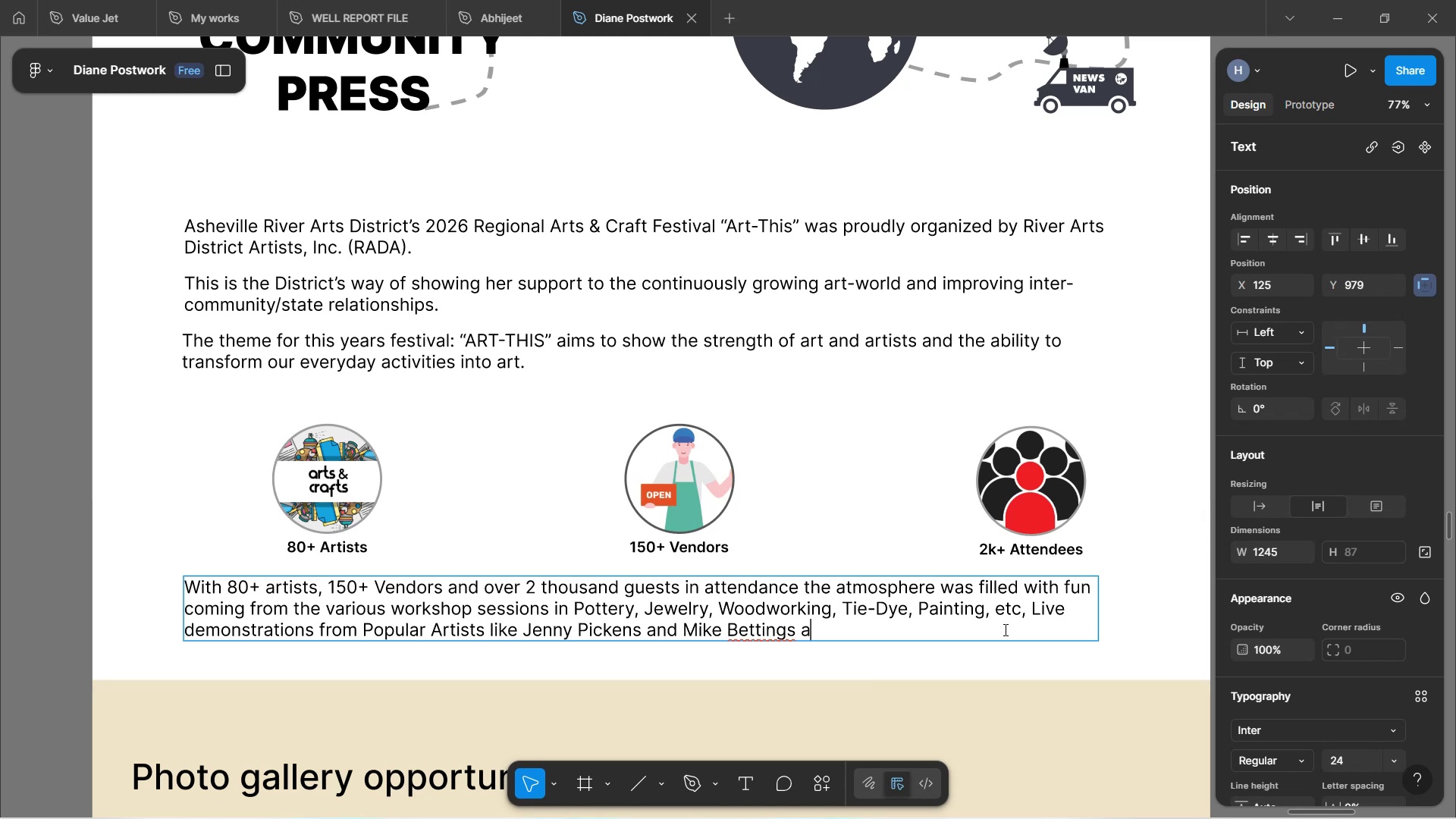 
key(Control+D)
 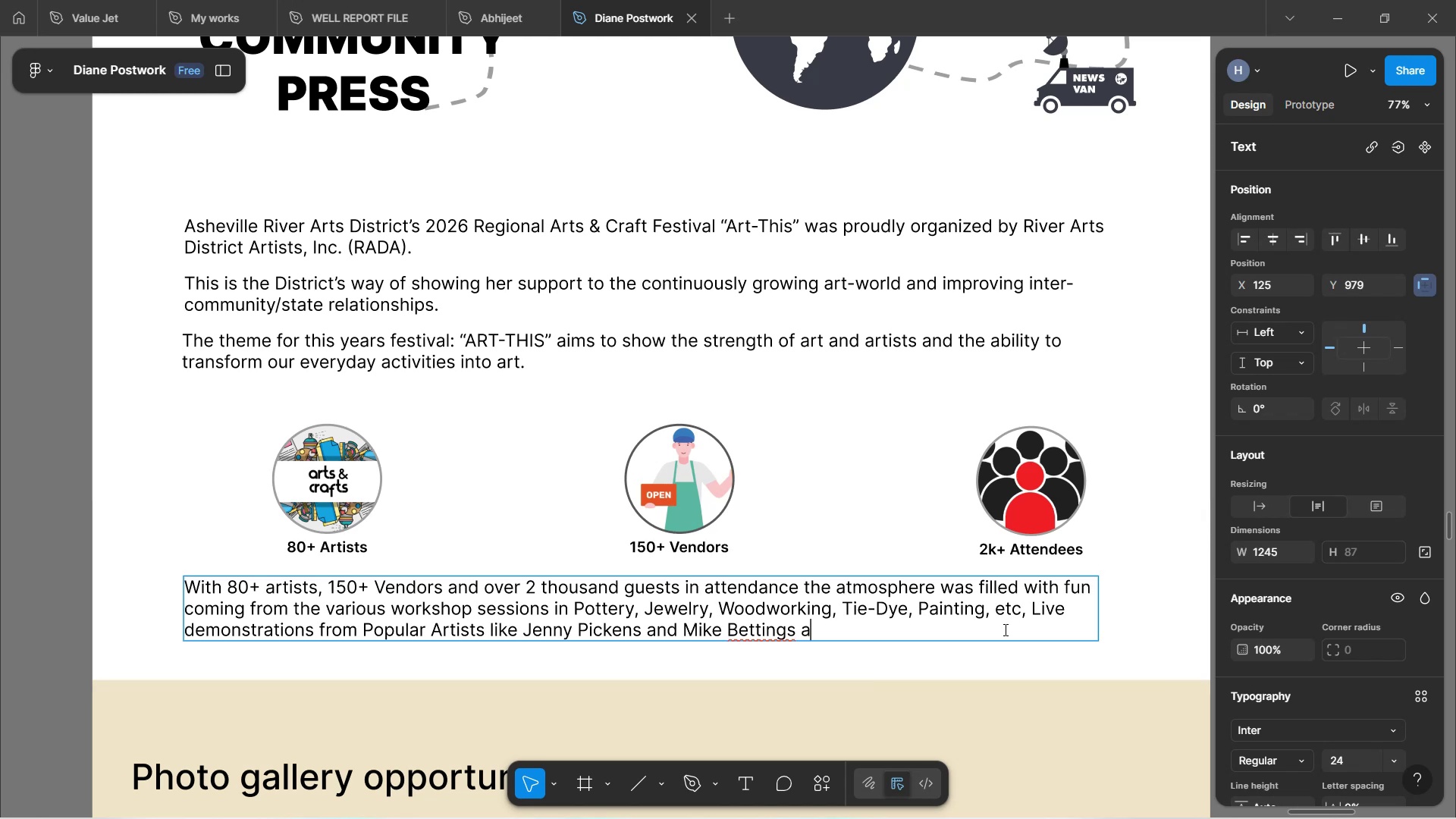 
key(Control+Space)
 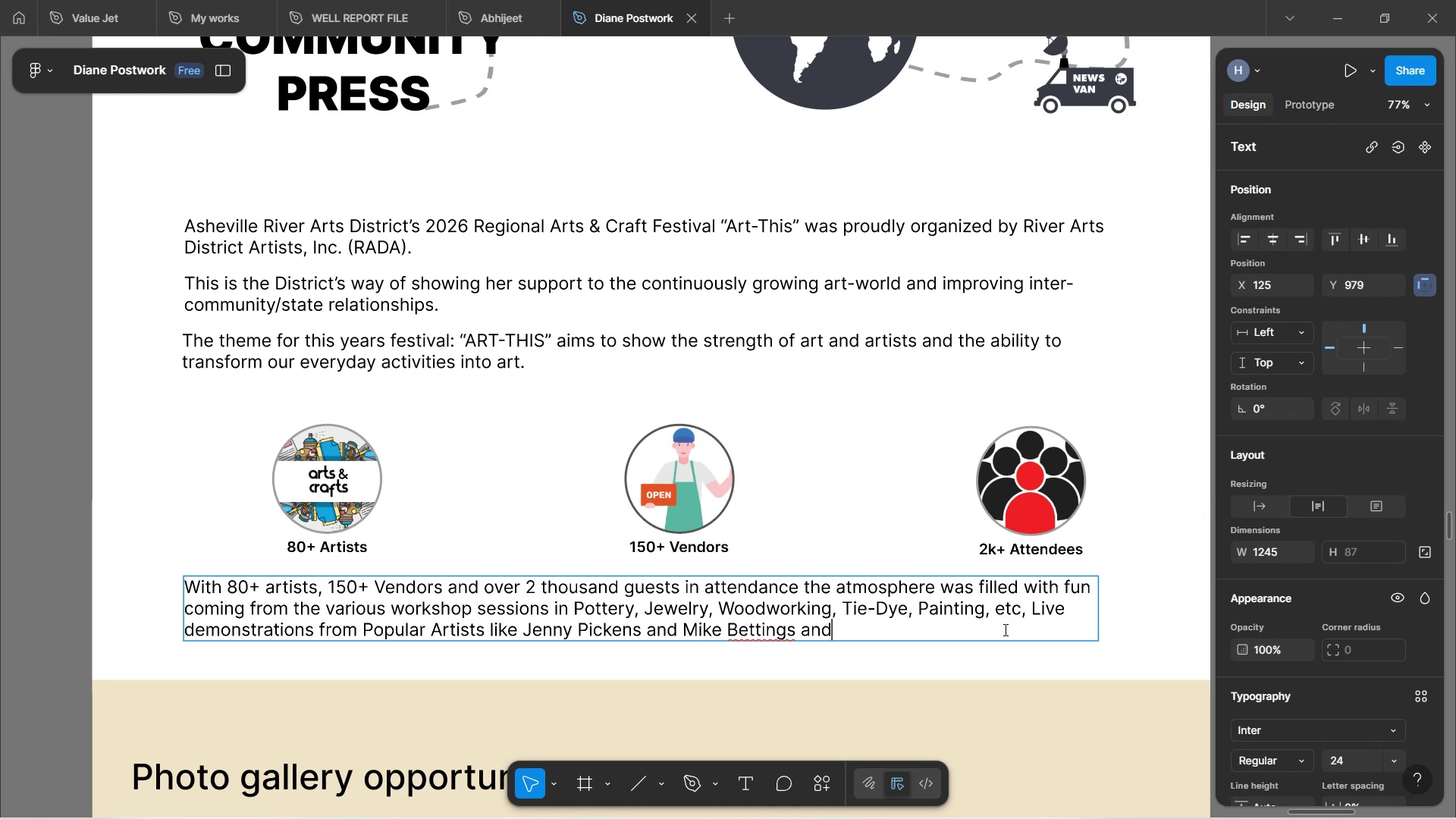 
key(Control+O)
 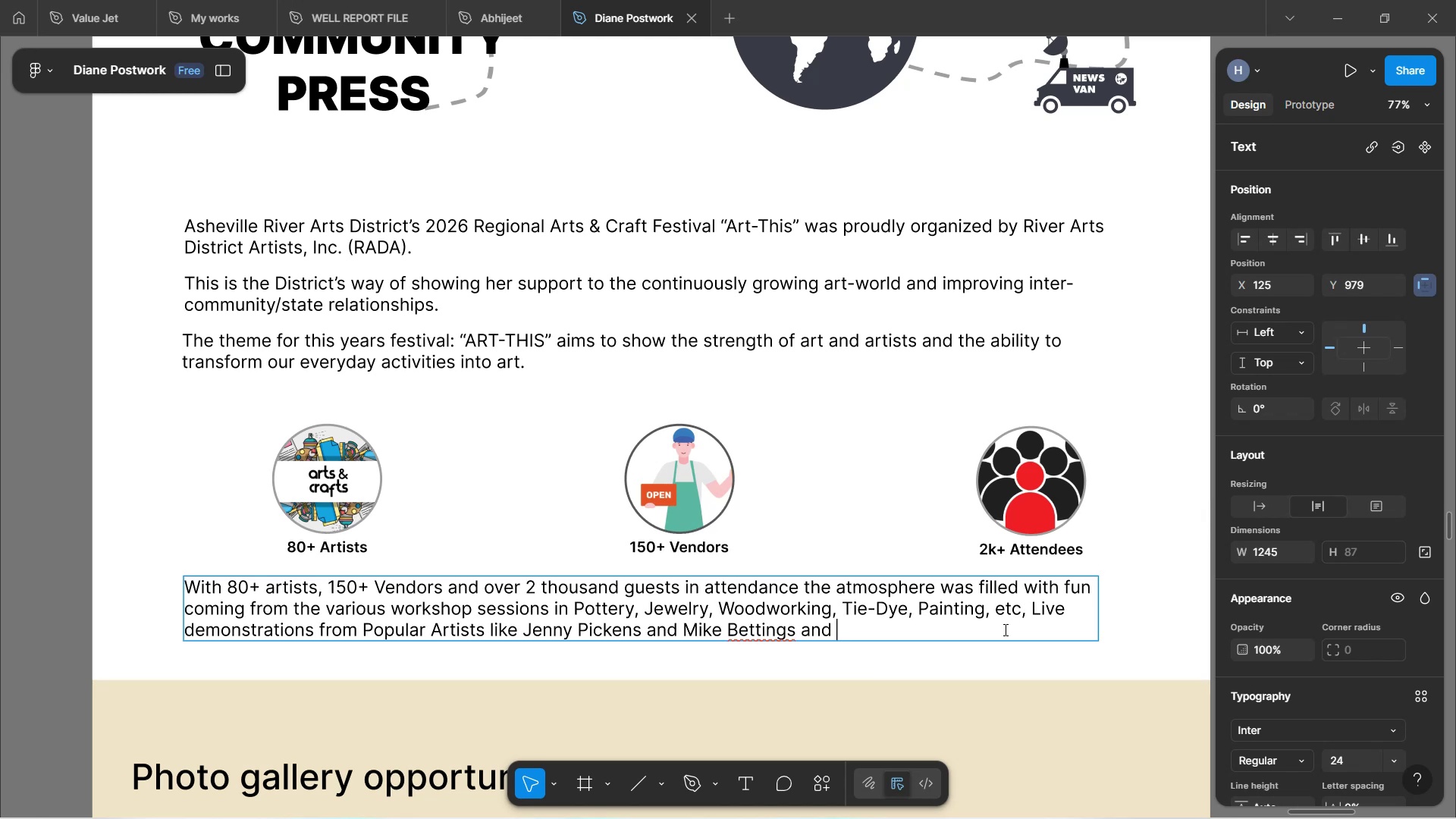 
key(Control+T)
 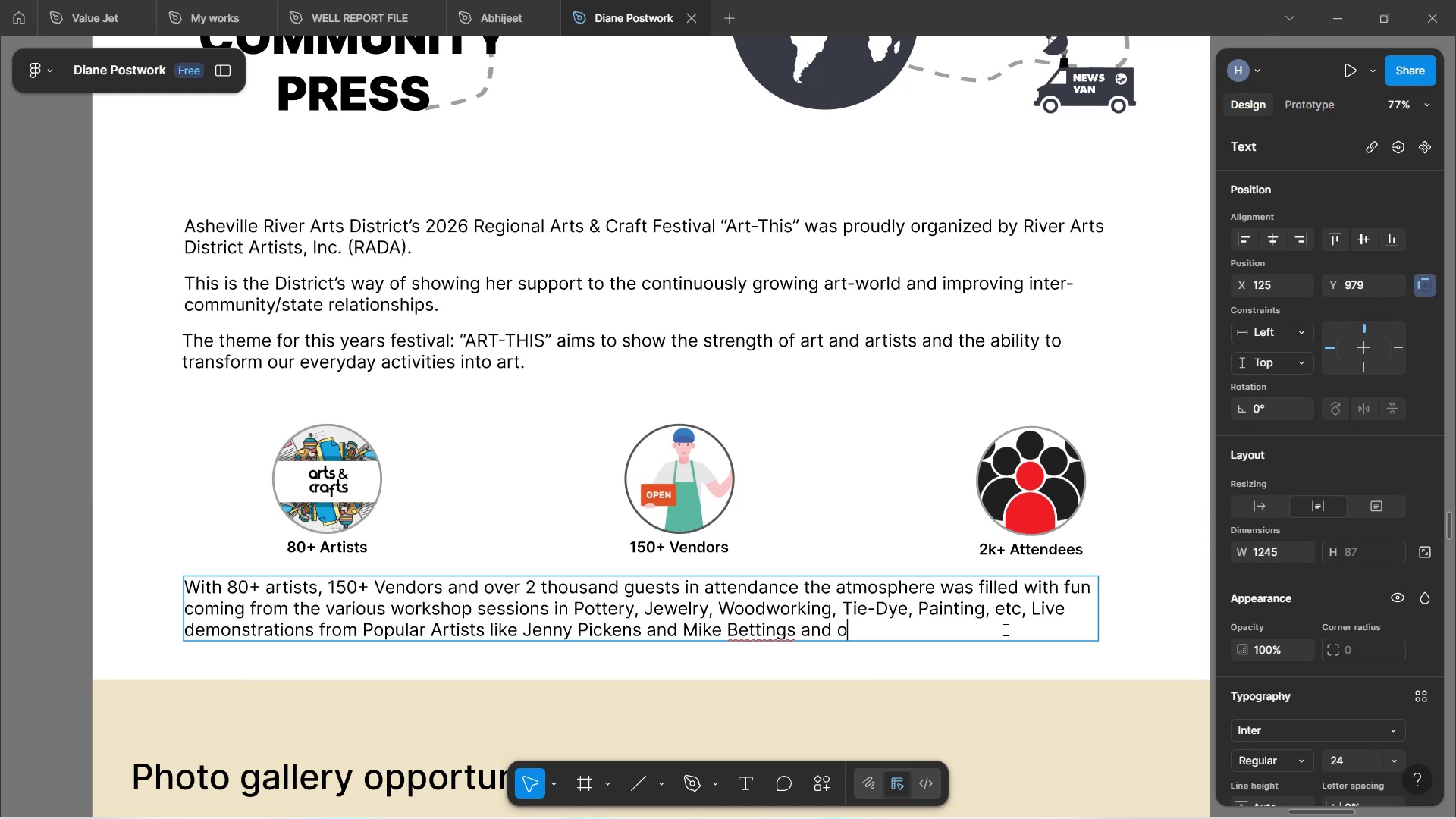 
key(Control+H)
 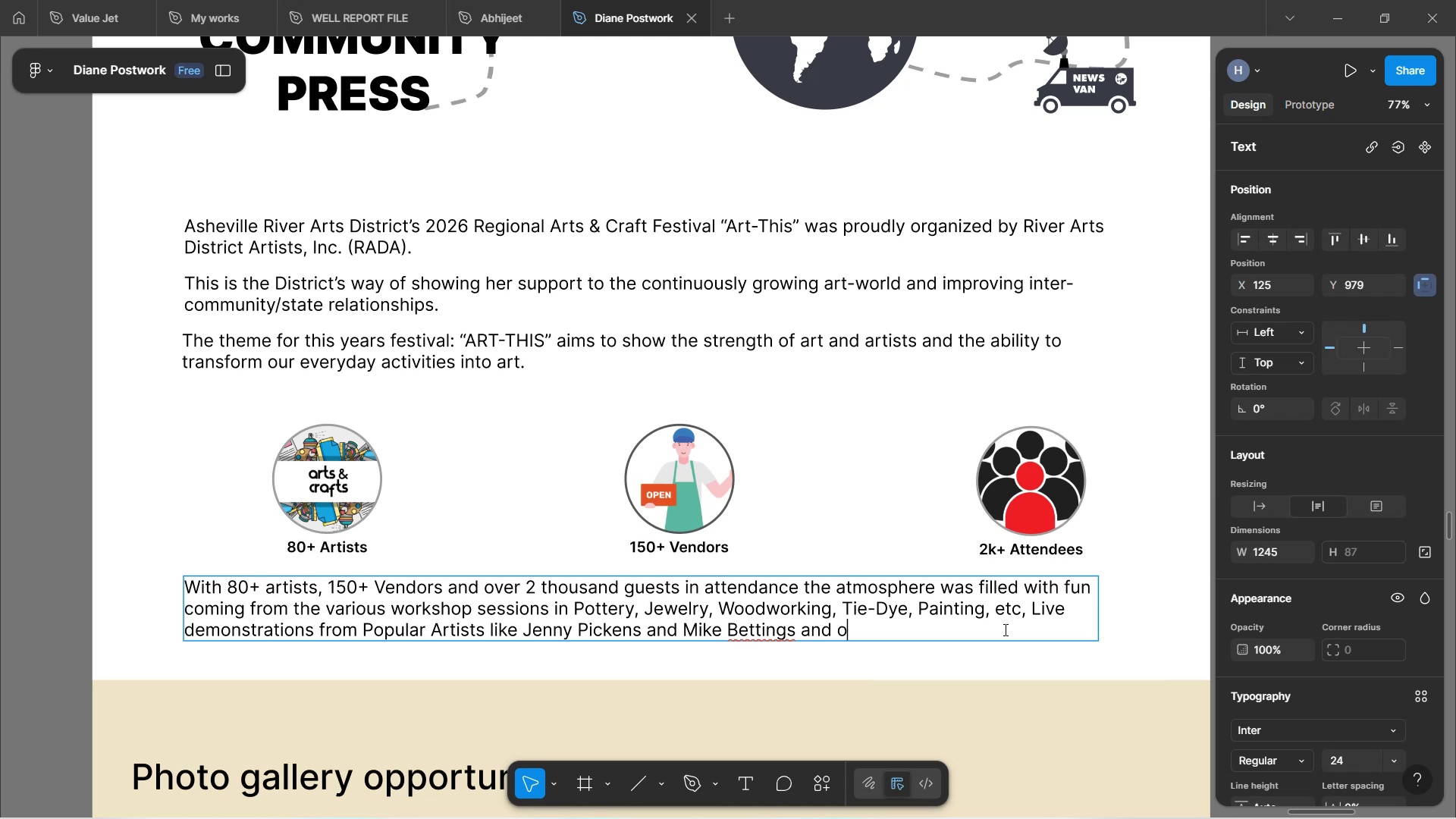 
key(Control+E)
 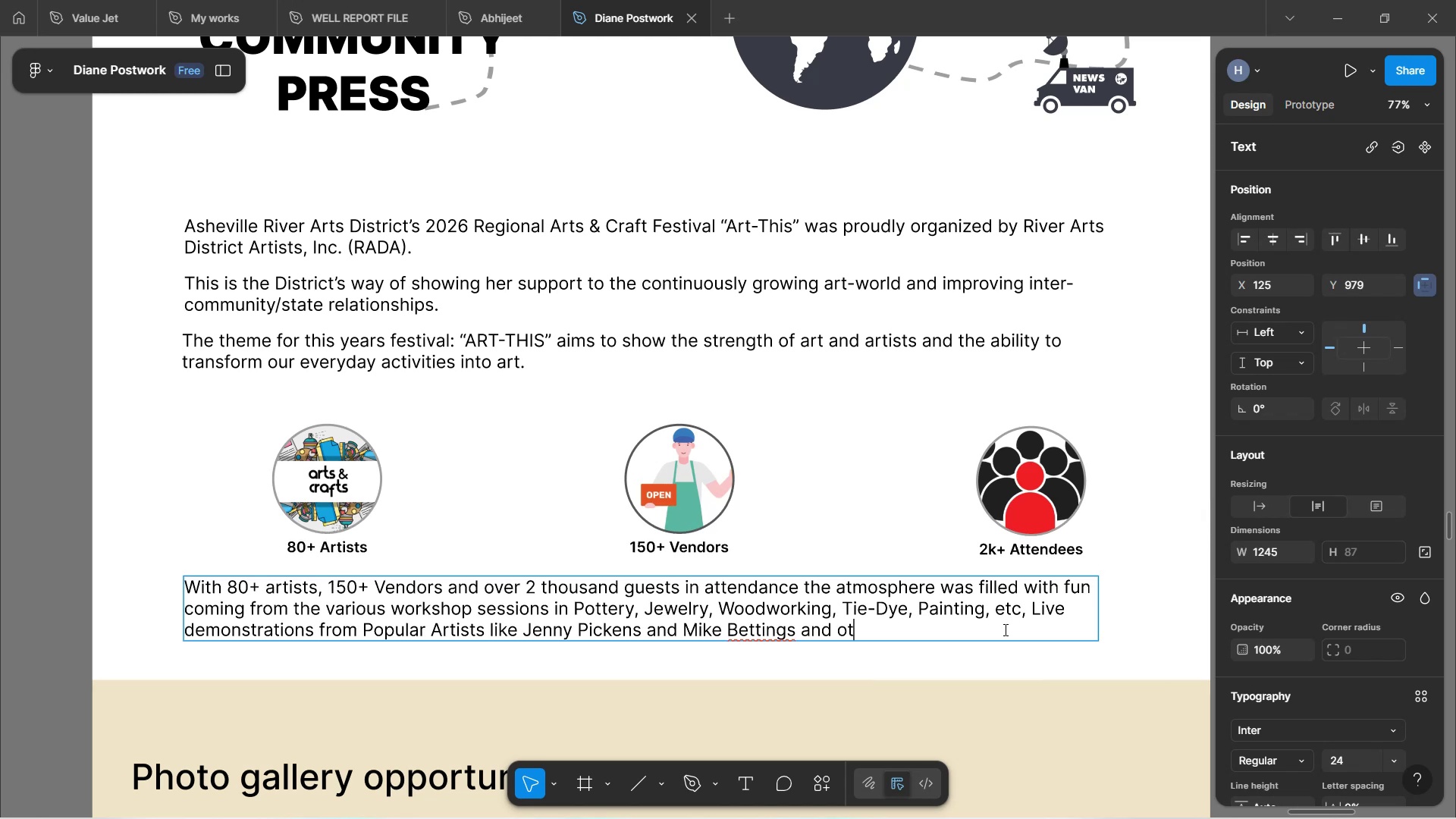 
key(Control+R)
 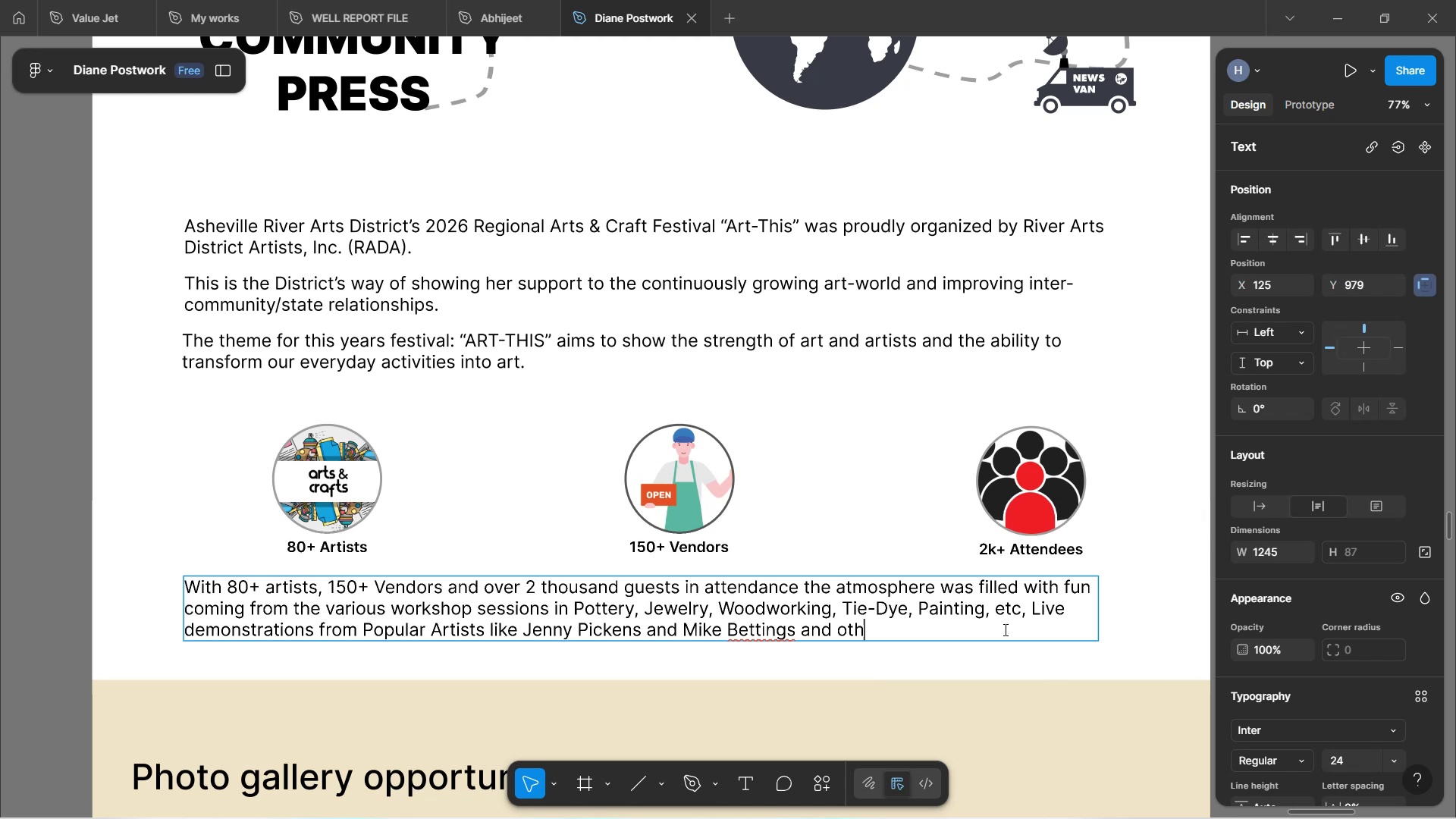 
key(Control+Space)
 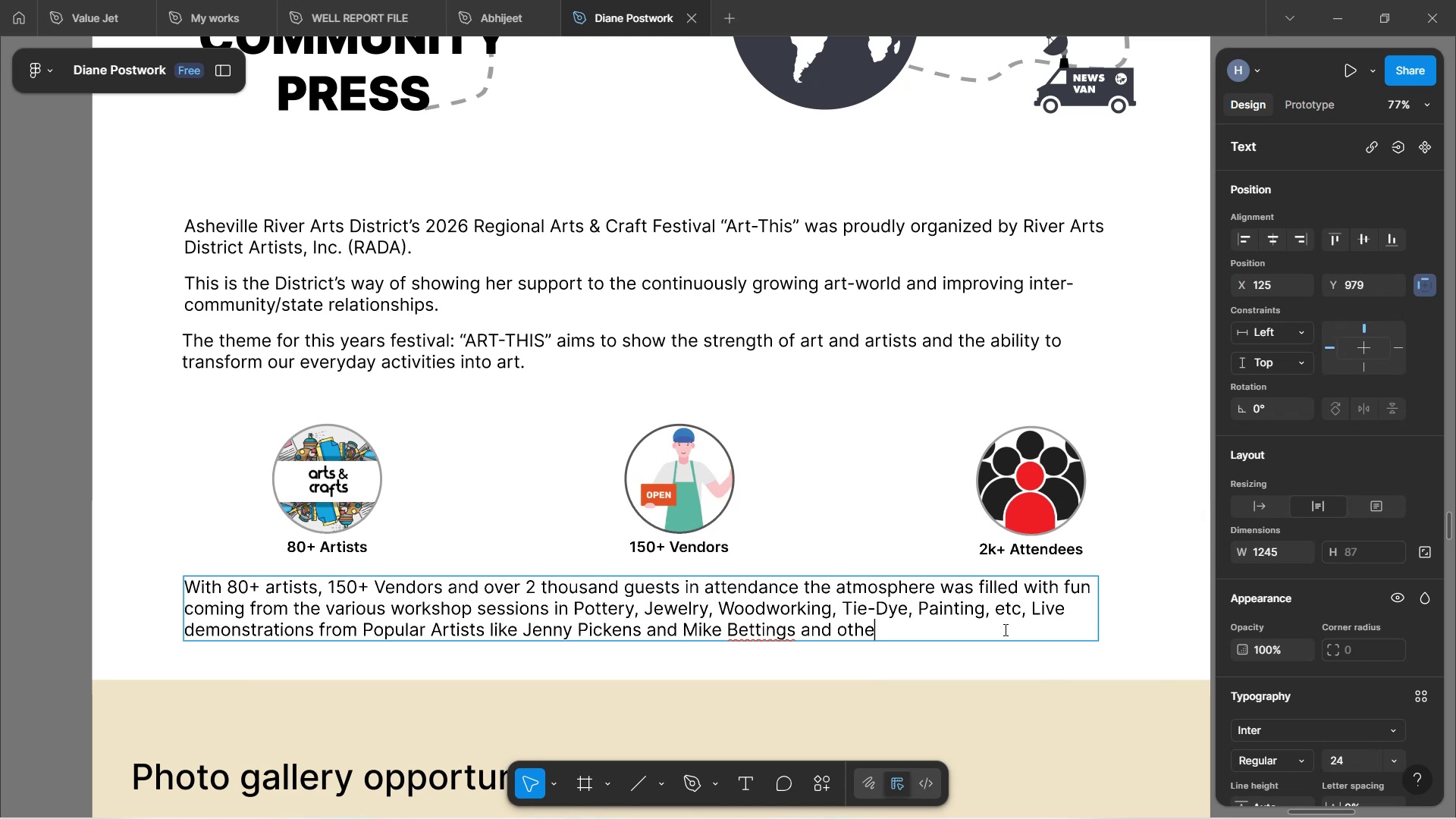 
key(Control+S)
 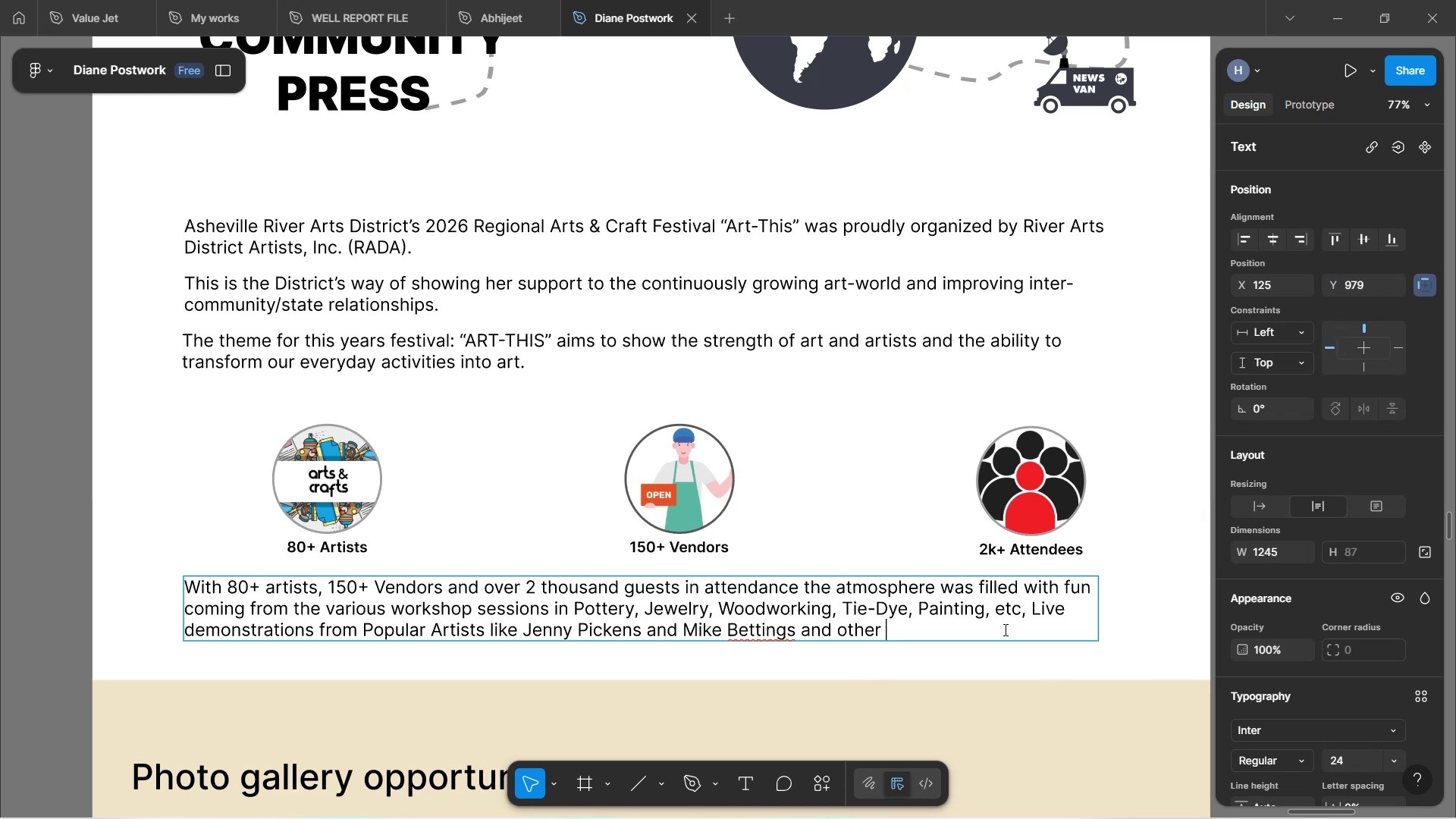 
key(Control+I)
 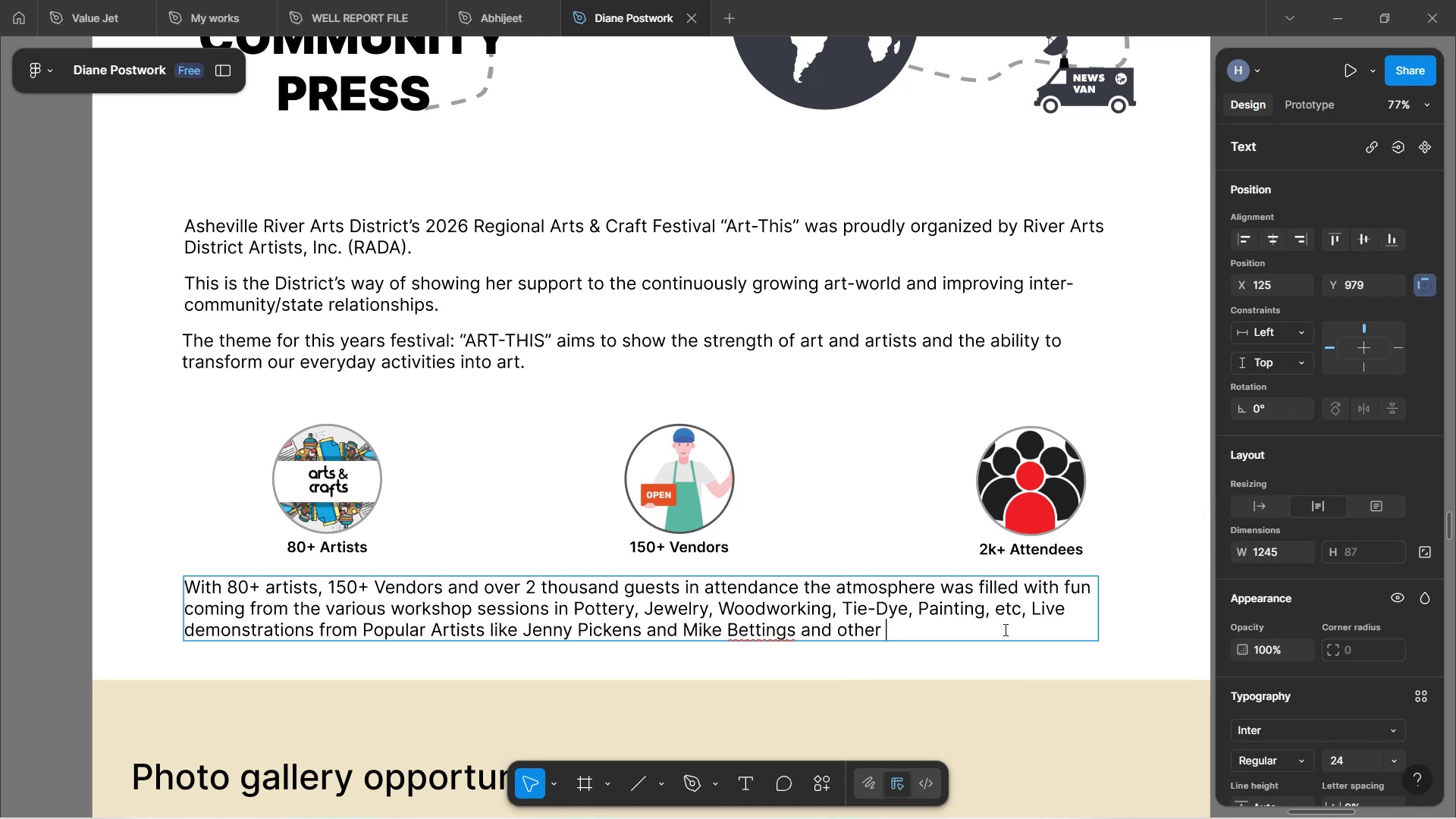 
key(Control+D)
 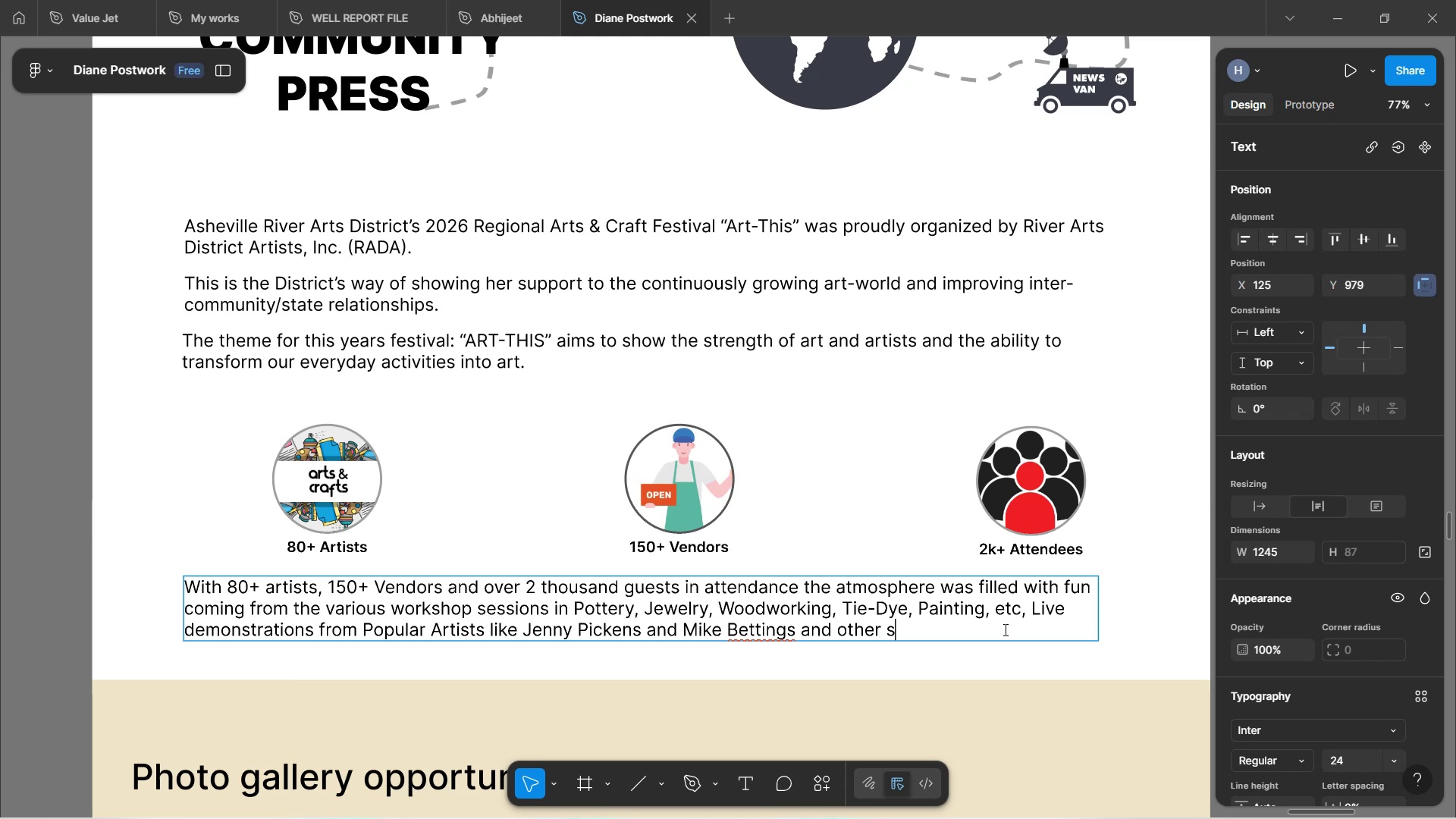 
key(Control+E)
 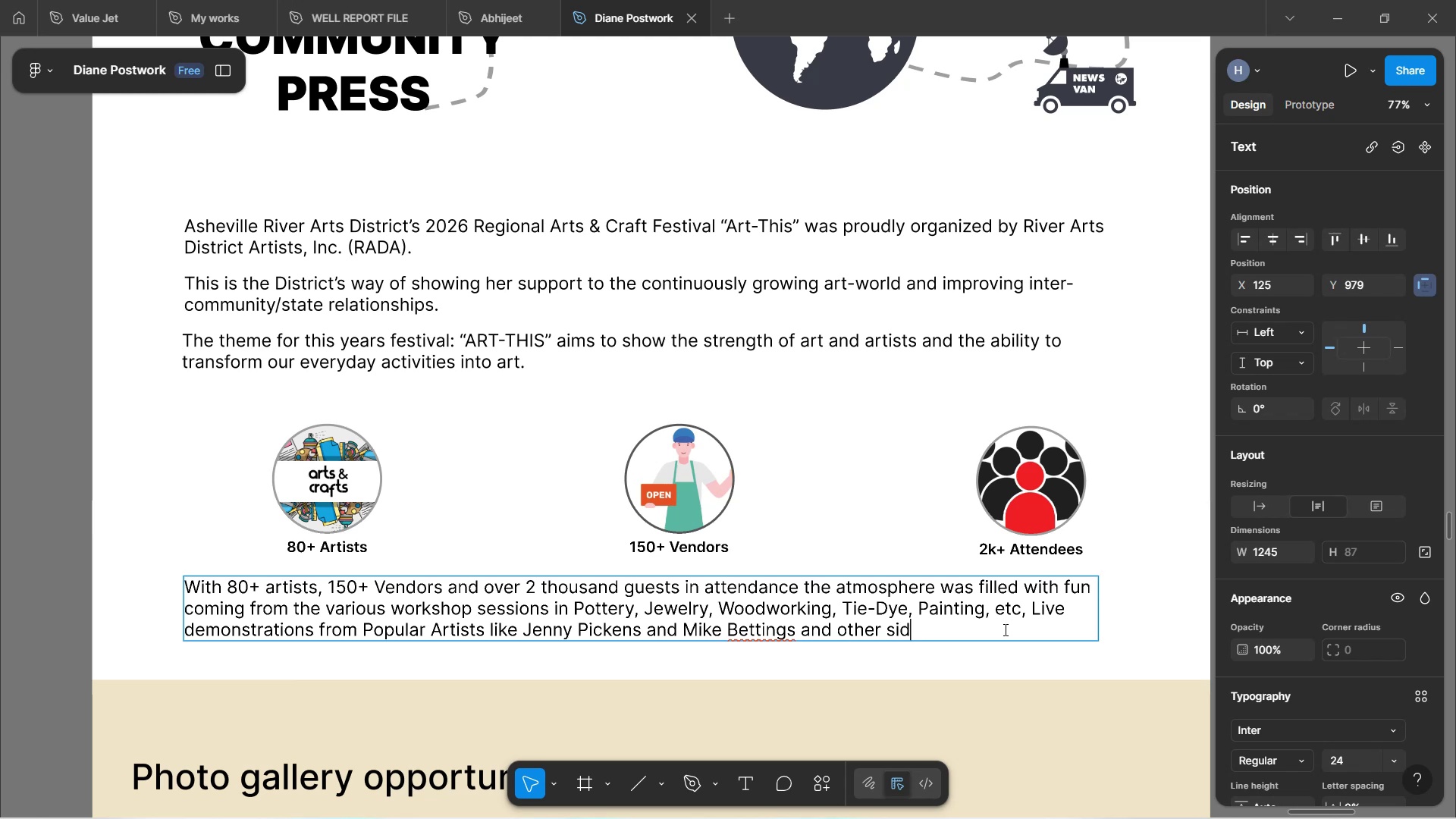 
key(Control+Space)
 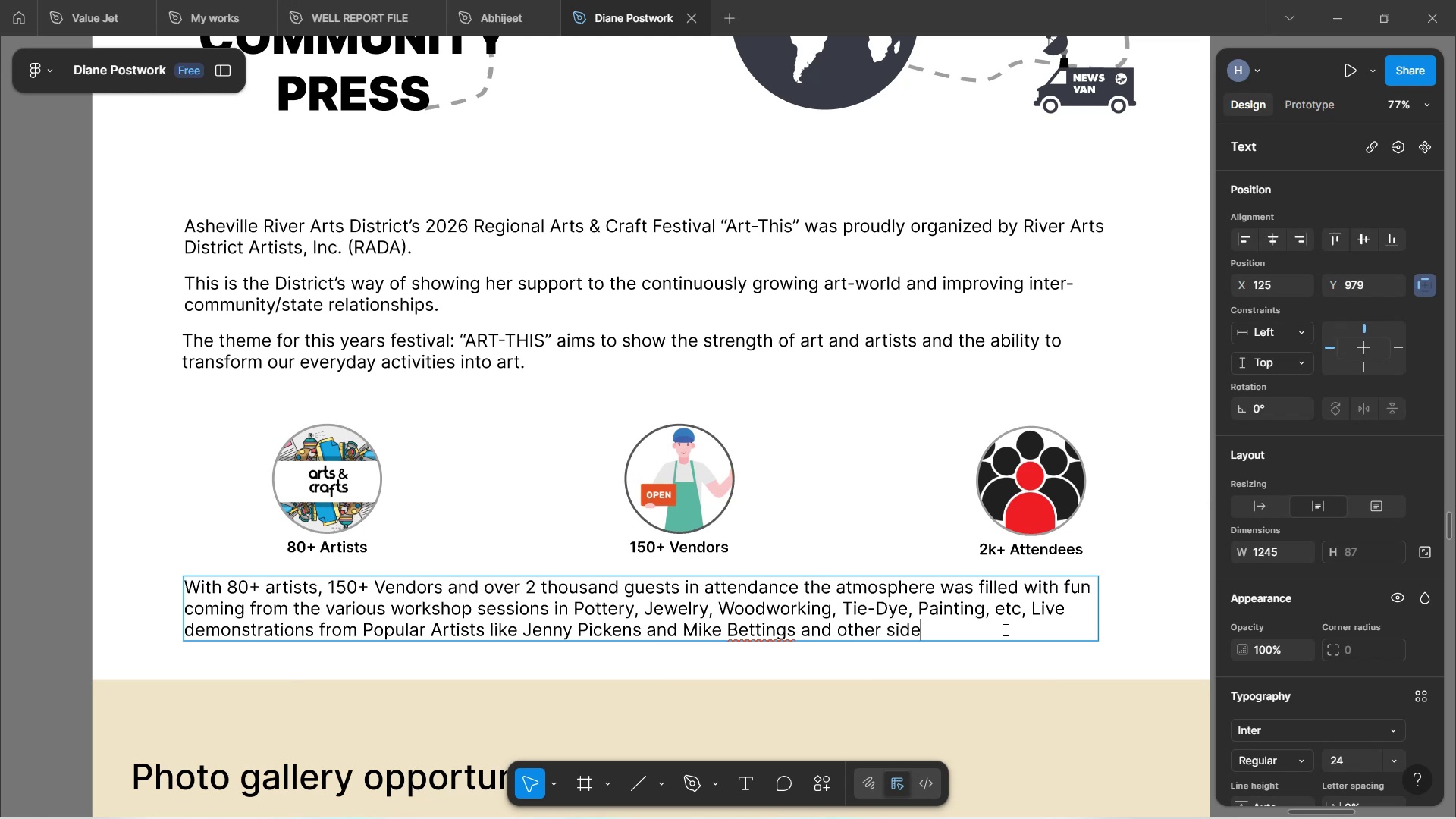 
key(Control+A)
 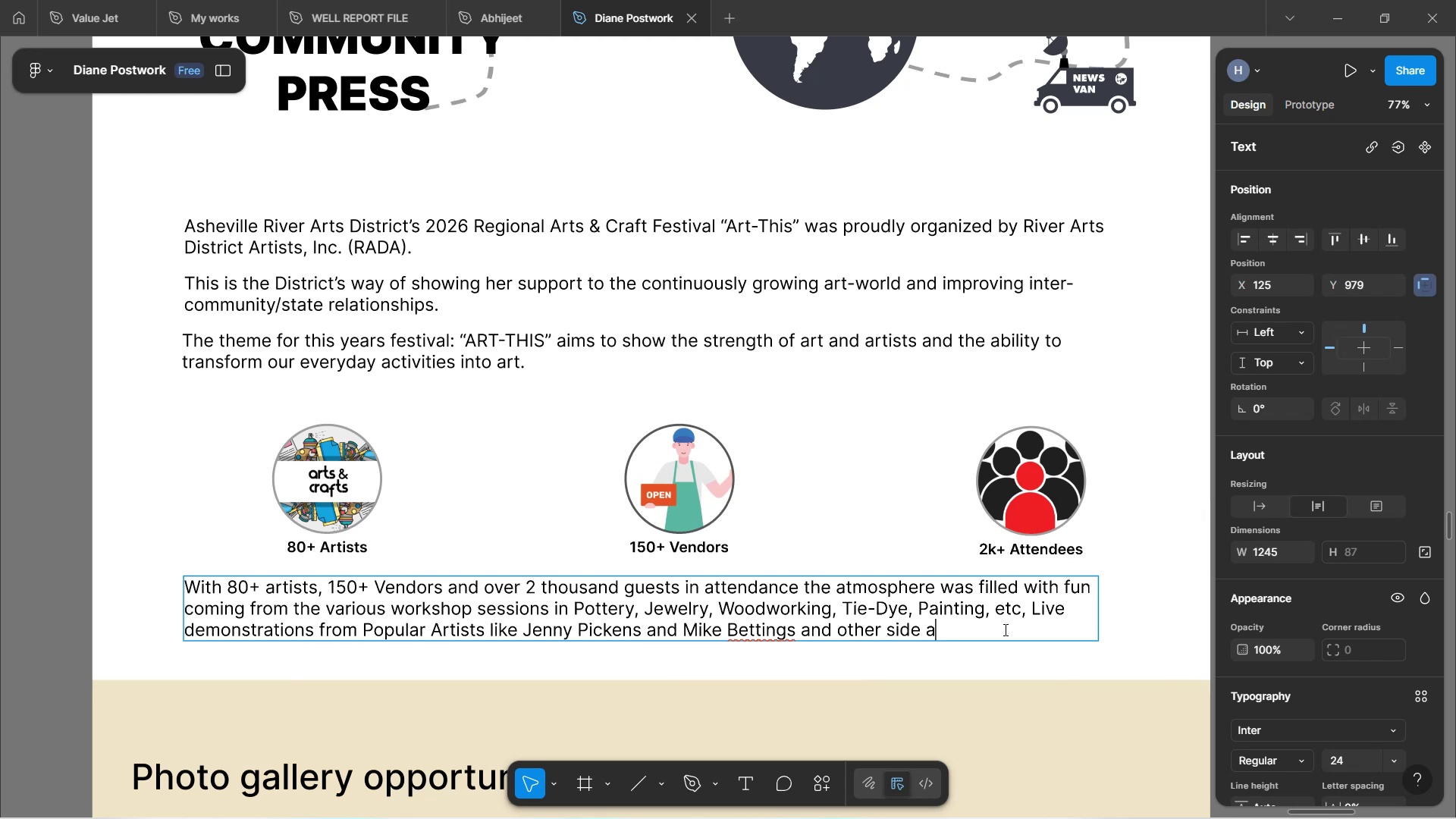 
key(Control+T)
 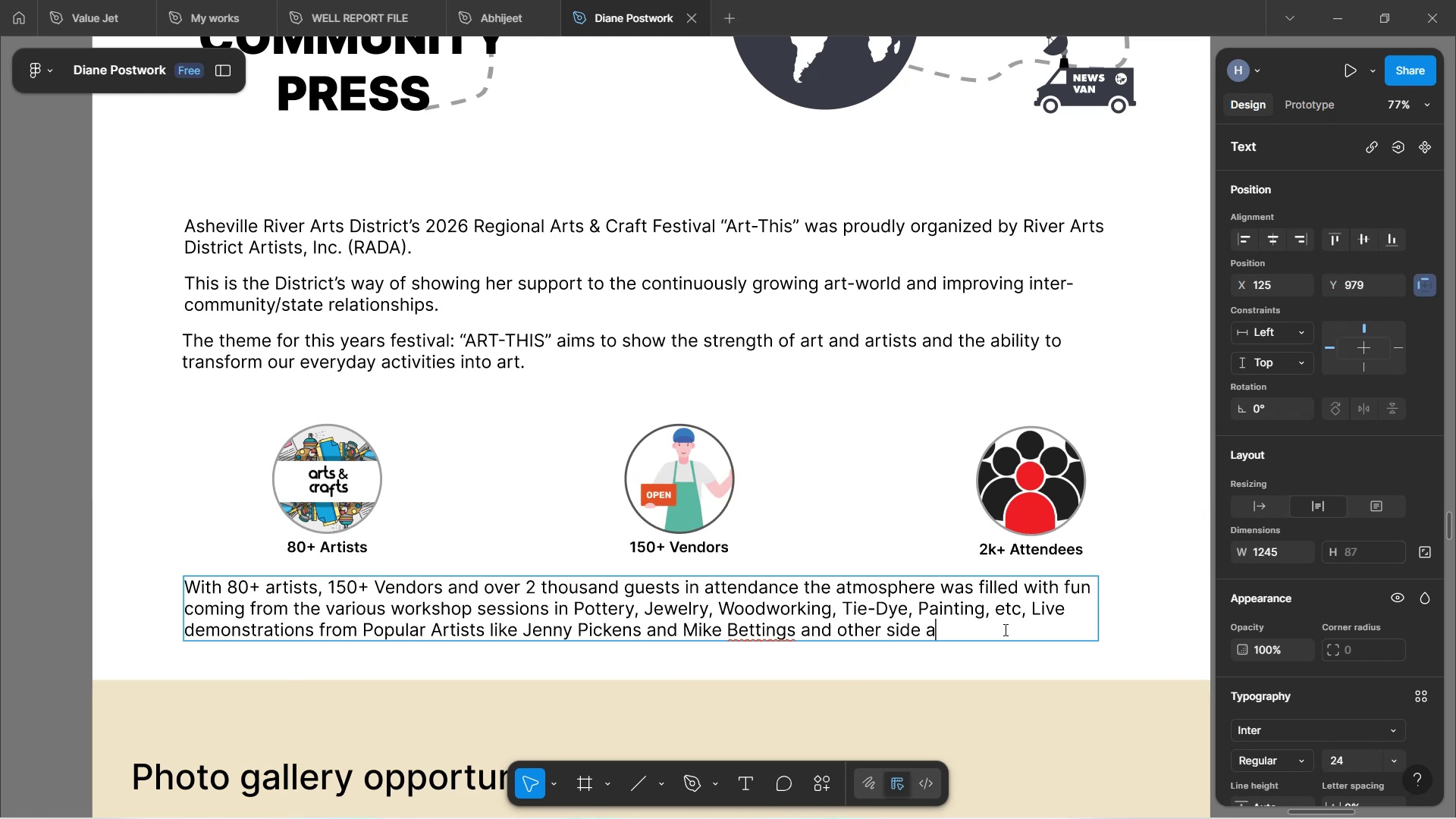 
key(Control+Y)
 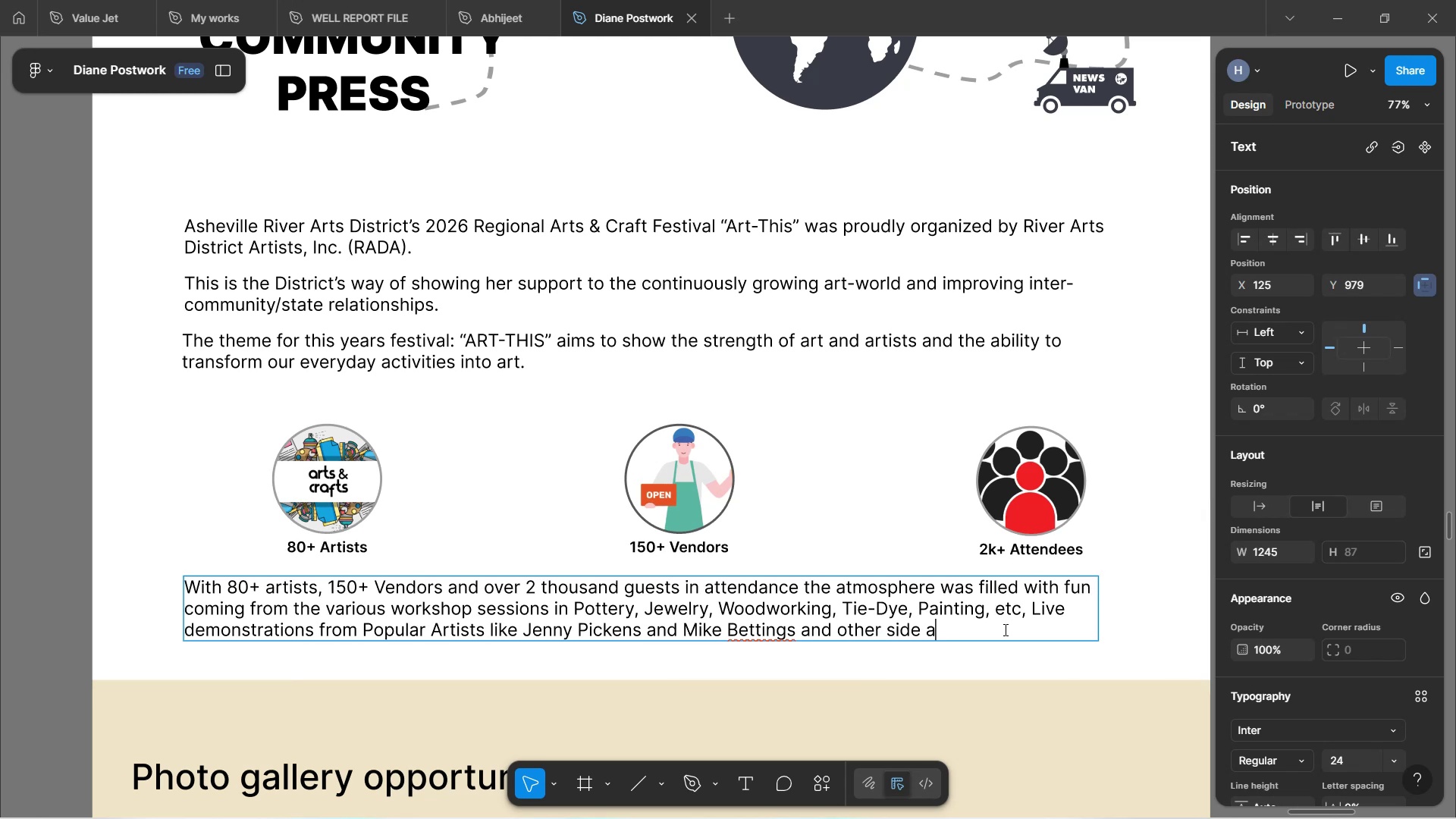 
key(Control+T)
 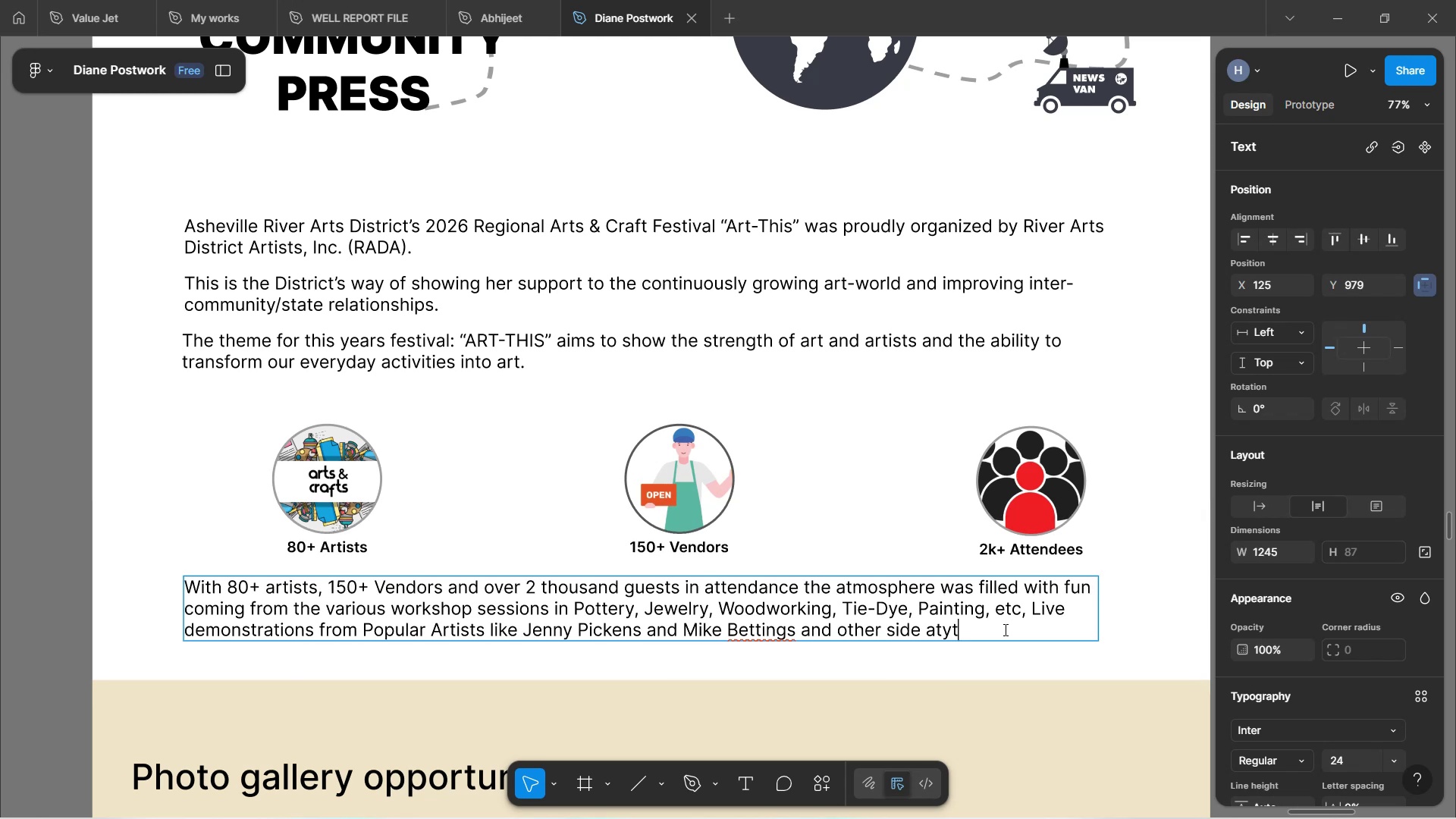 
key(Control+Backspace)
 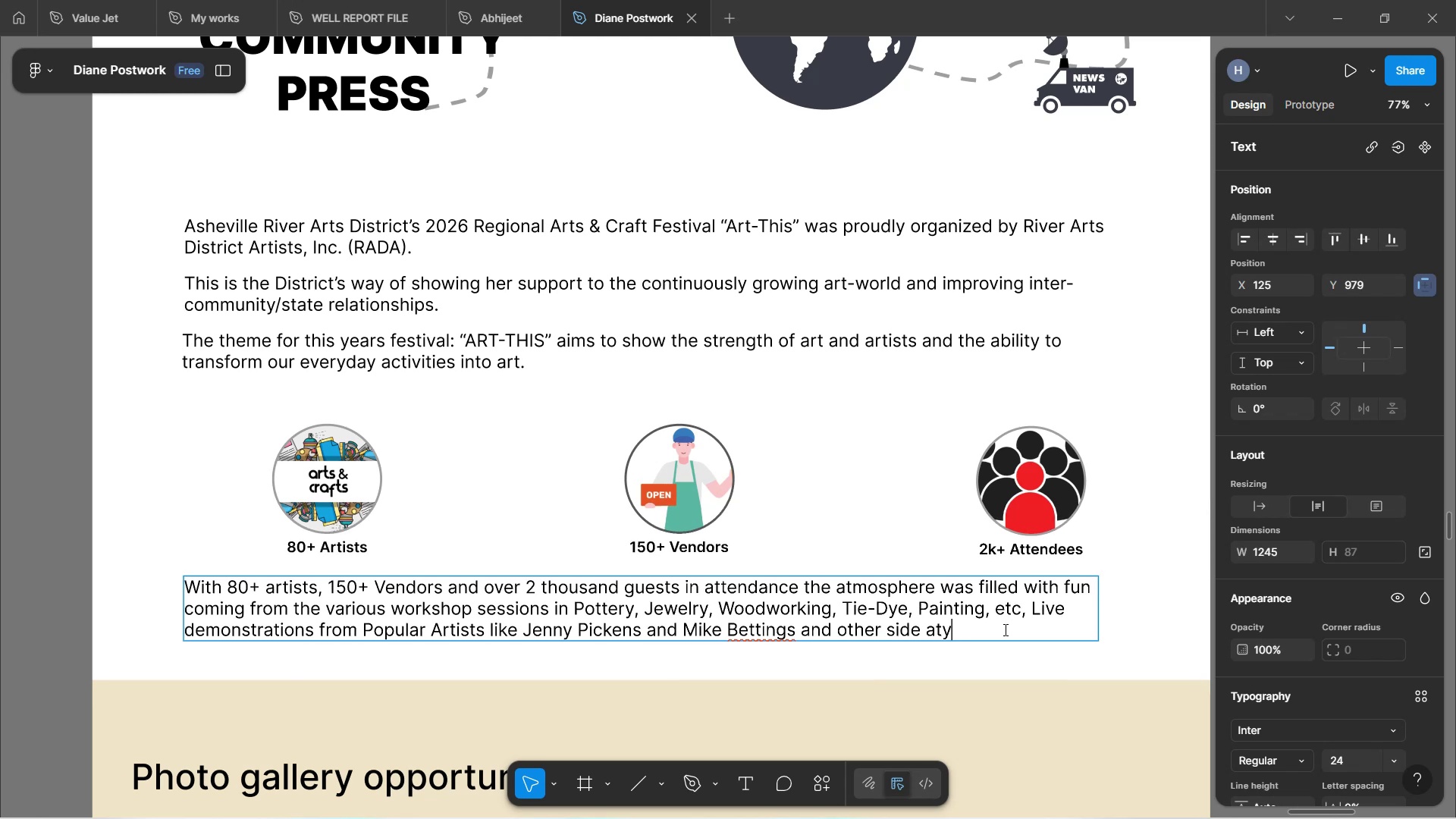 
key(Control+Backspace)
 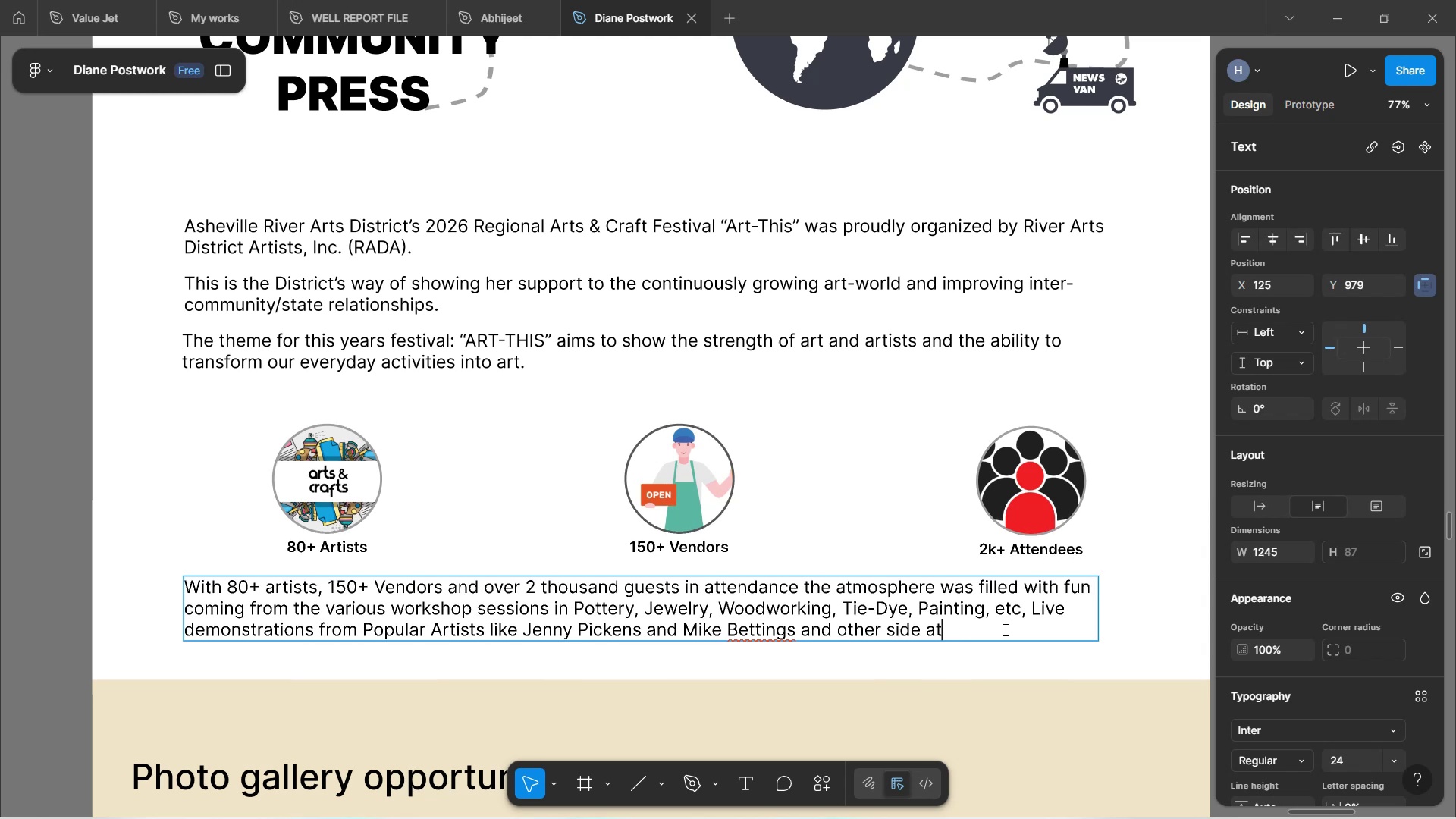 
key(Control+T)
 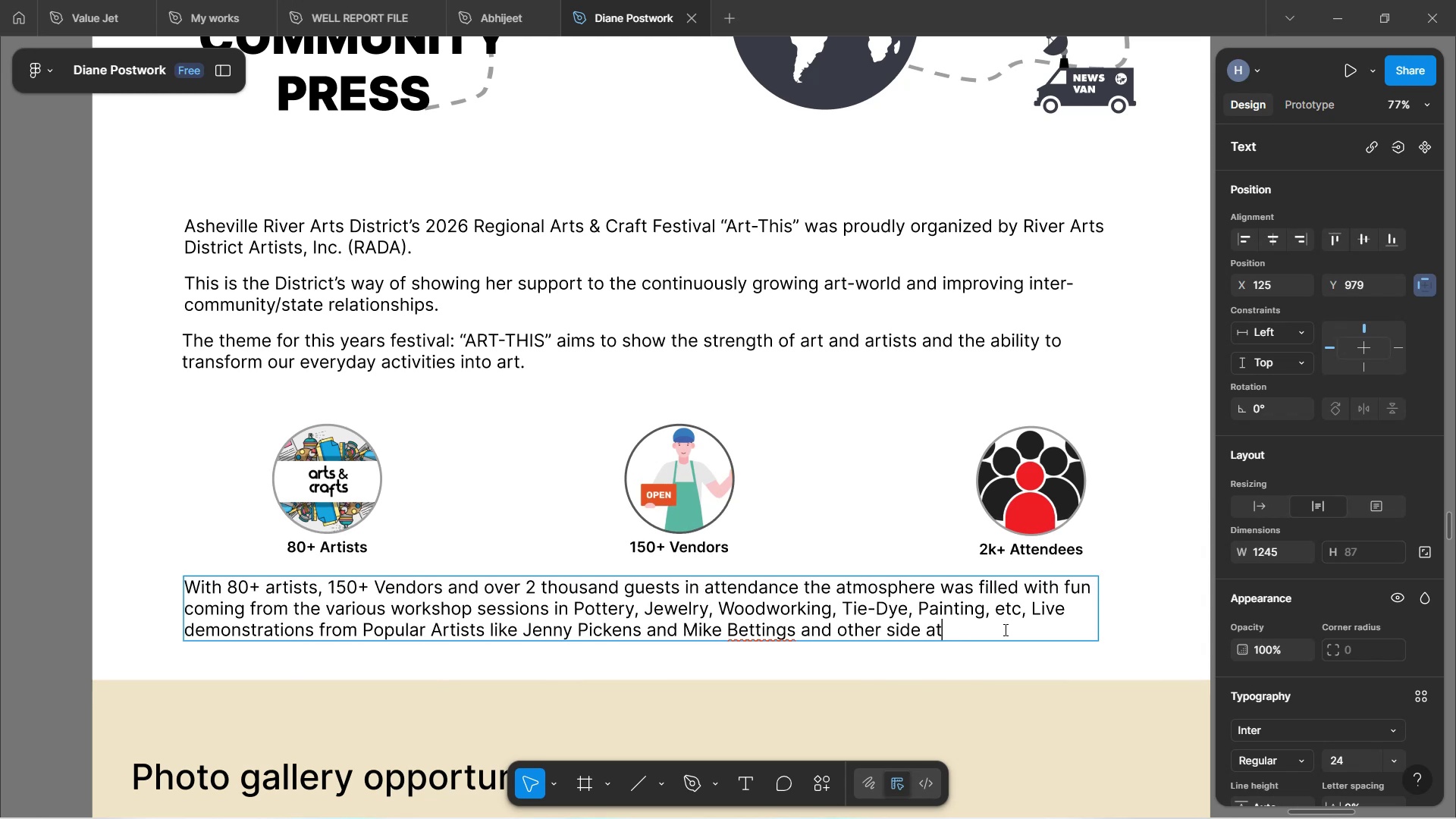 
key(Control+R)
 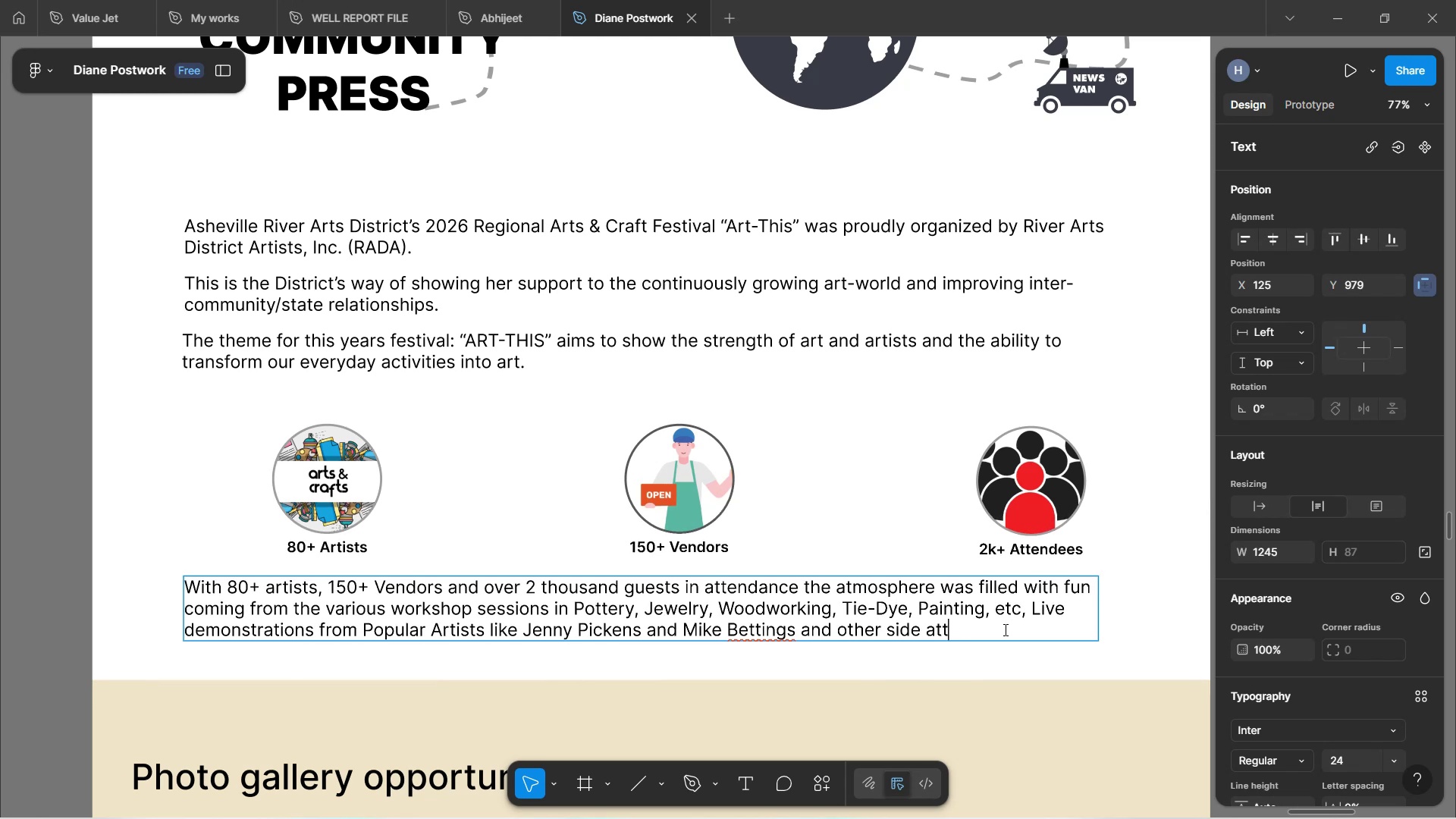 
key(Control+A)
 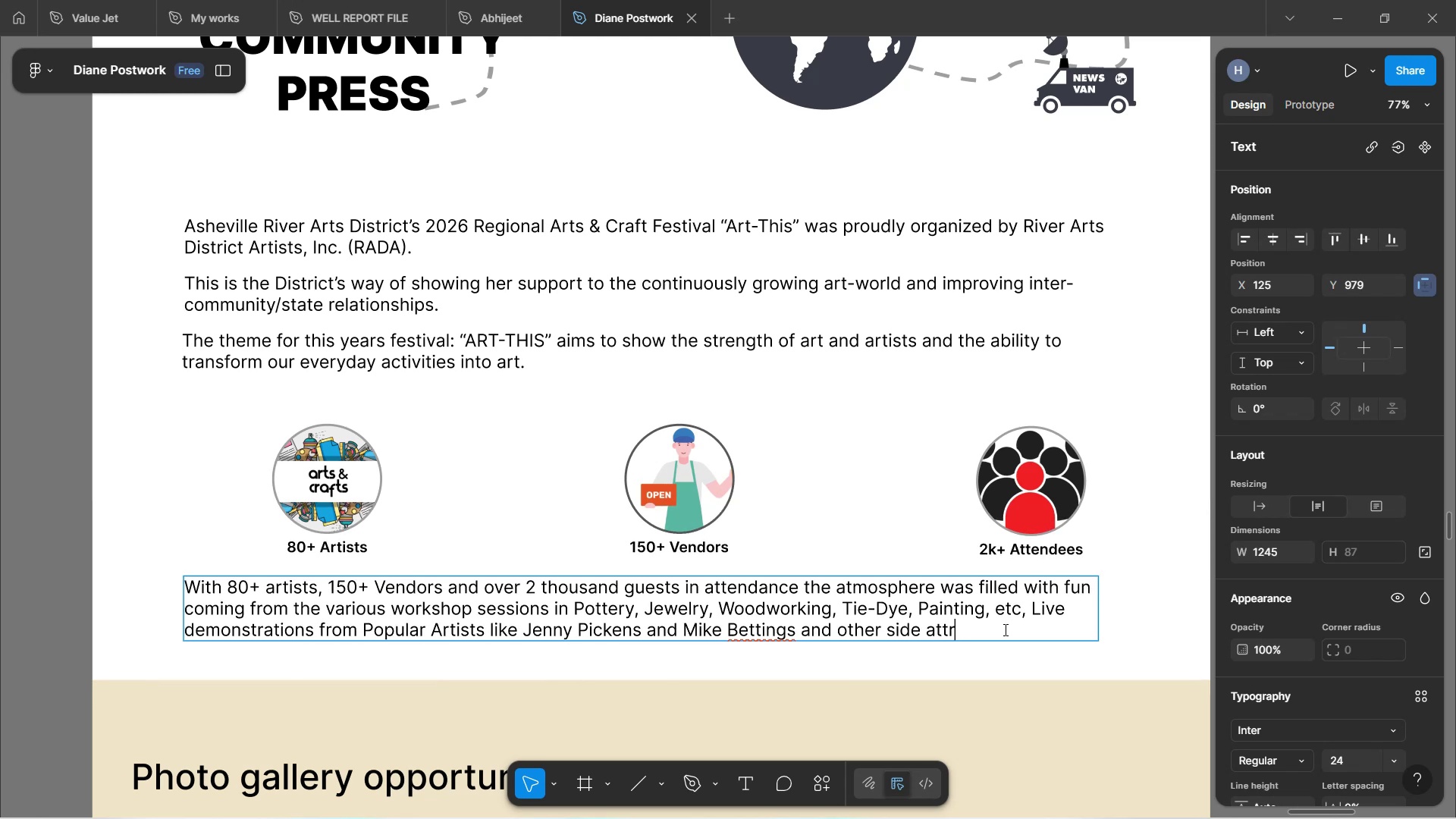 
key(Control+C)
 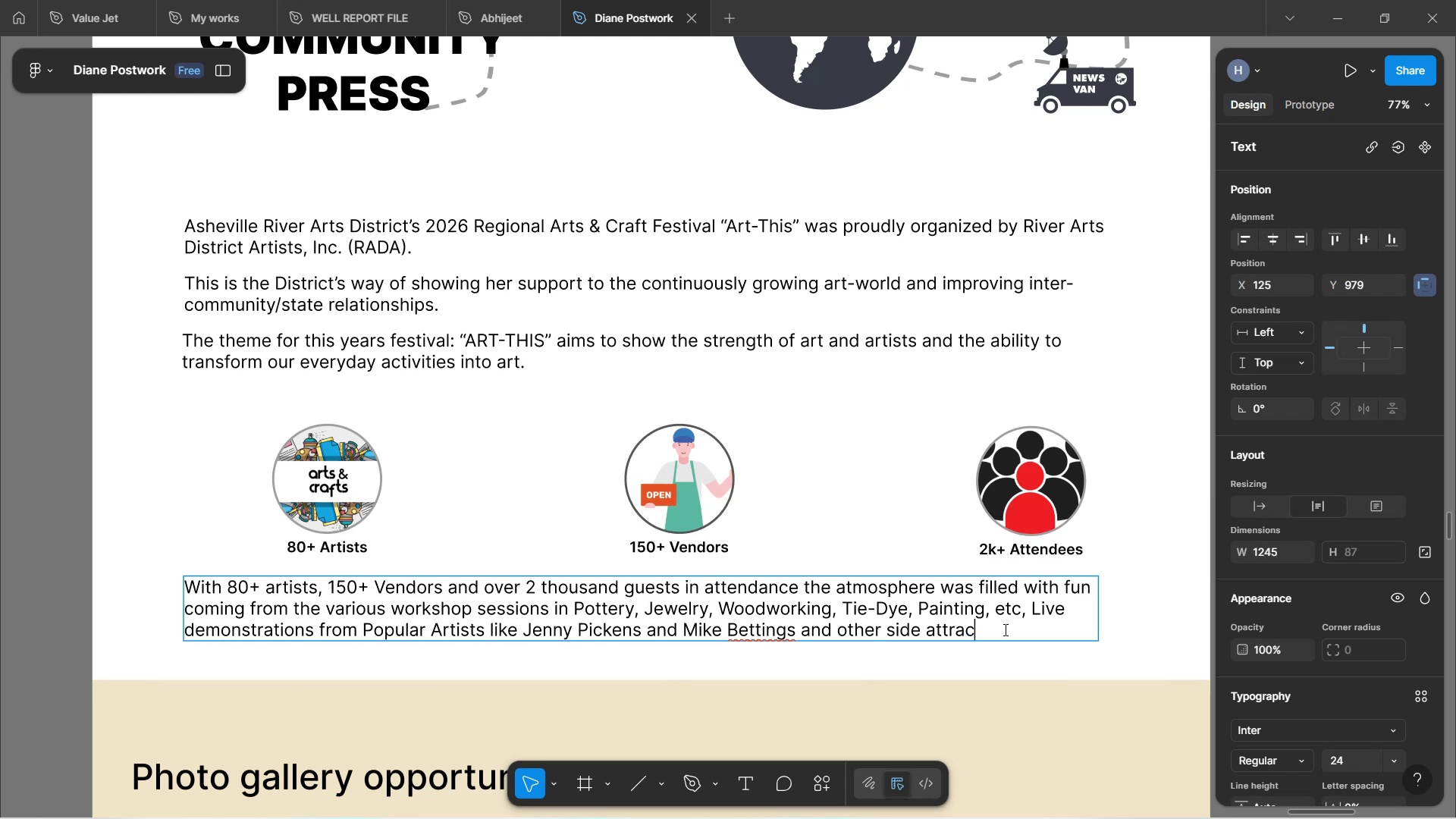 
key(Control+T)
 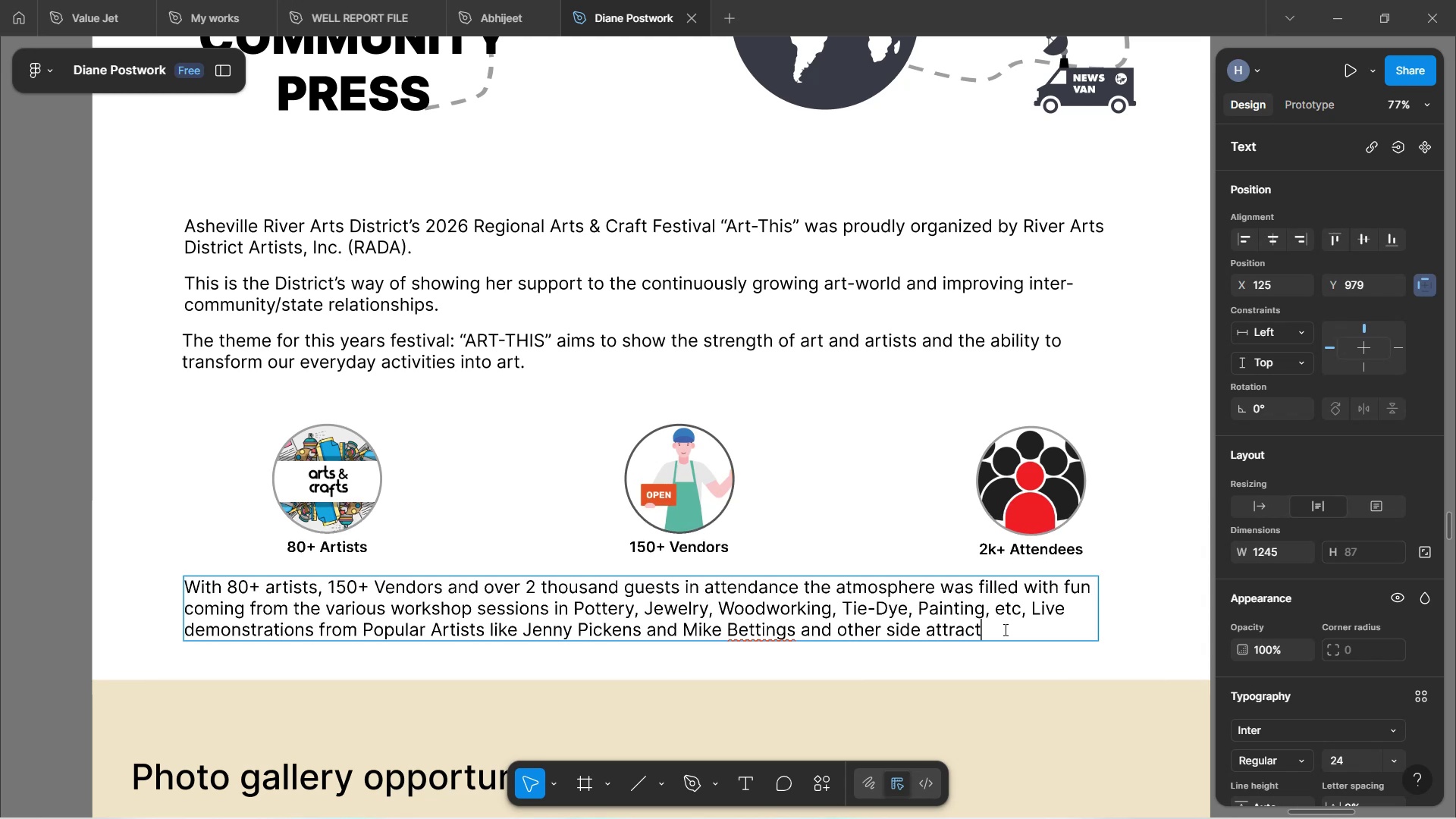 
key(Control+I)
 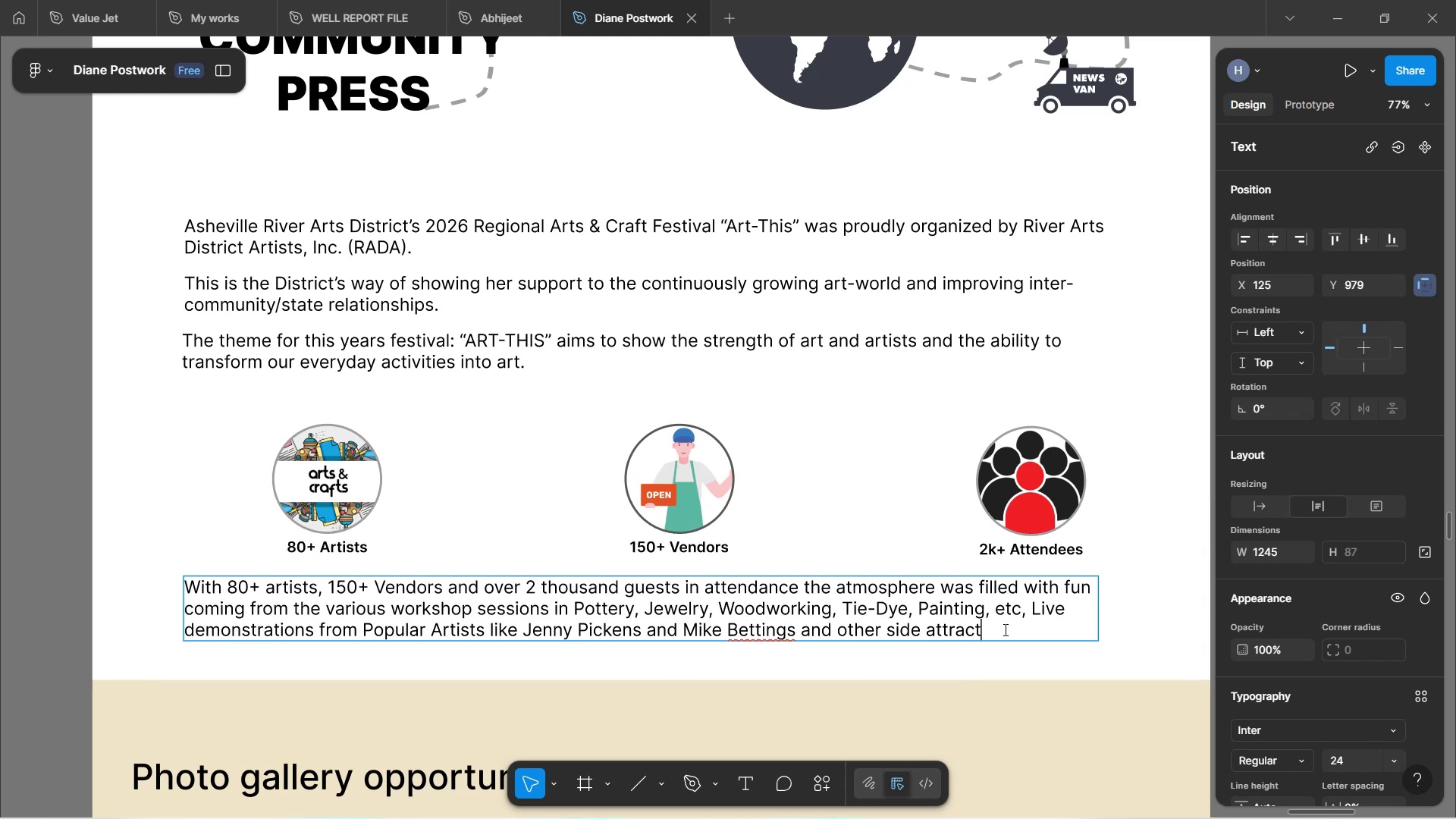 
key(Control+O)
 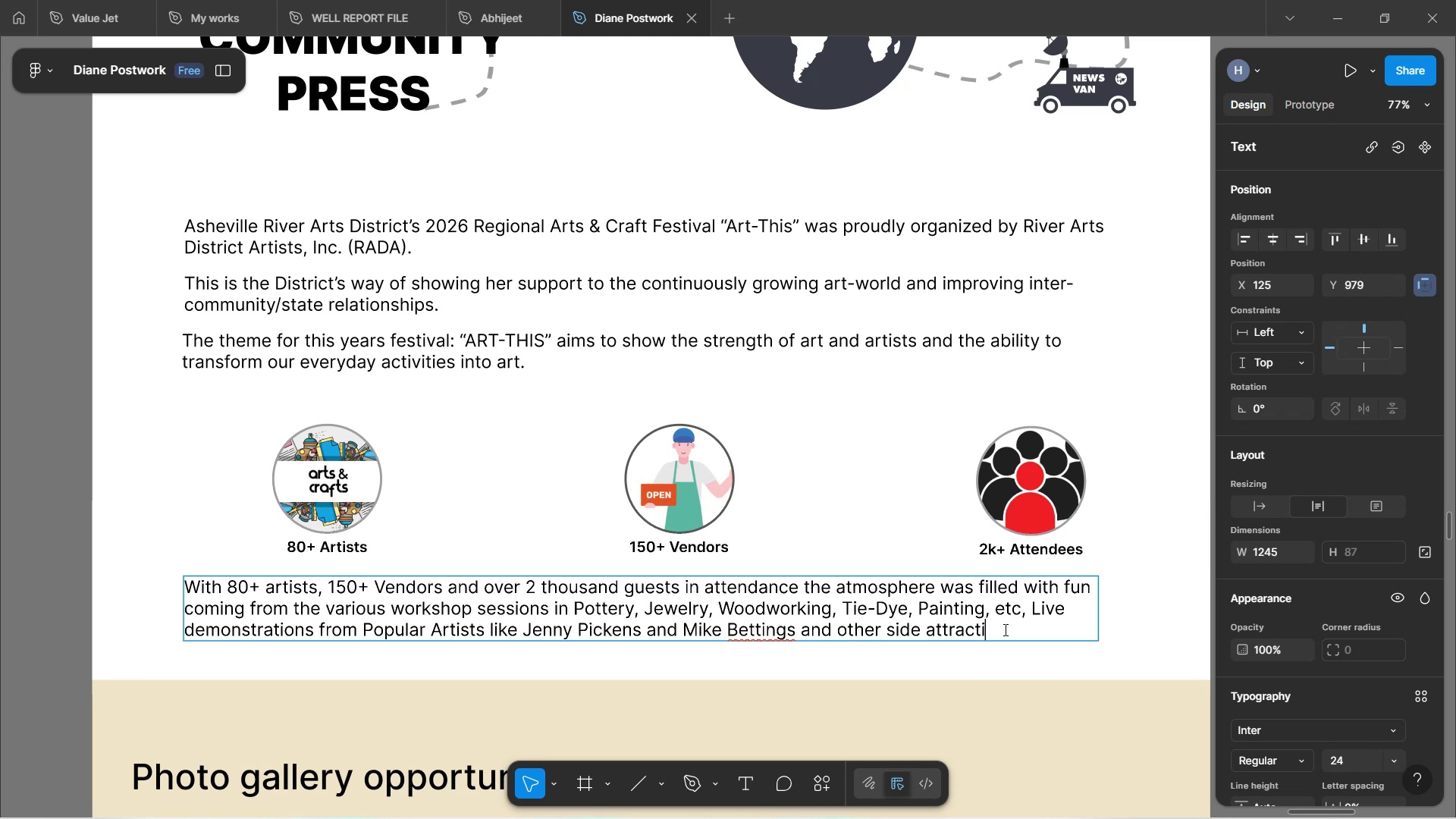 
key(Control+N)
 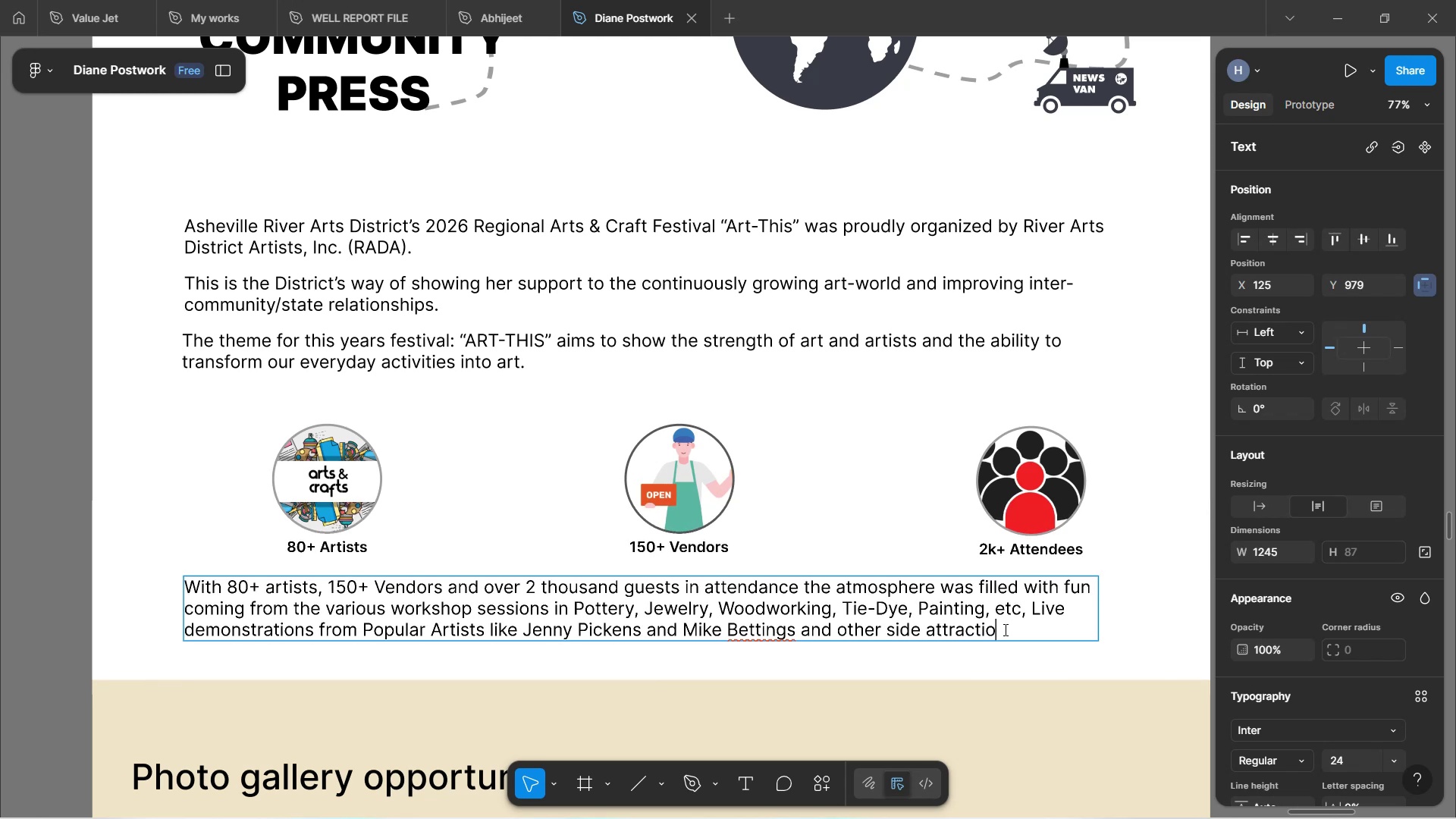 
key(Control+S)
 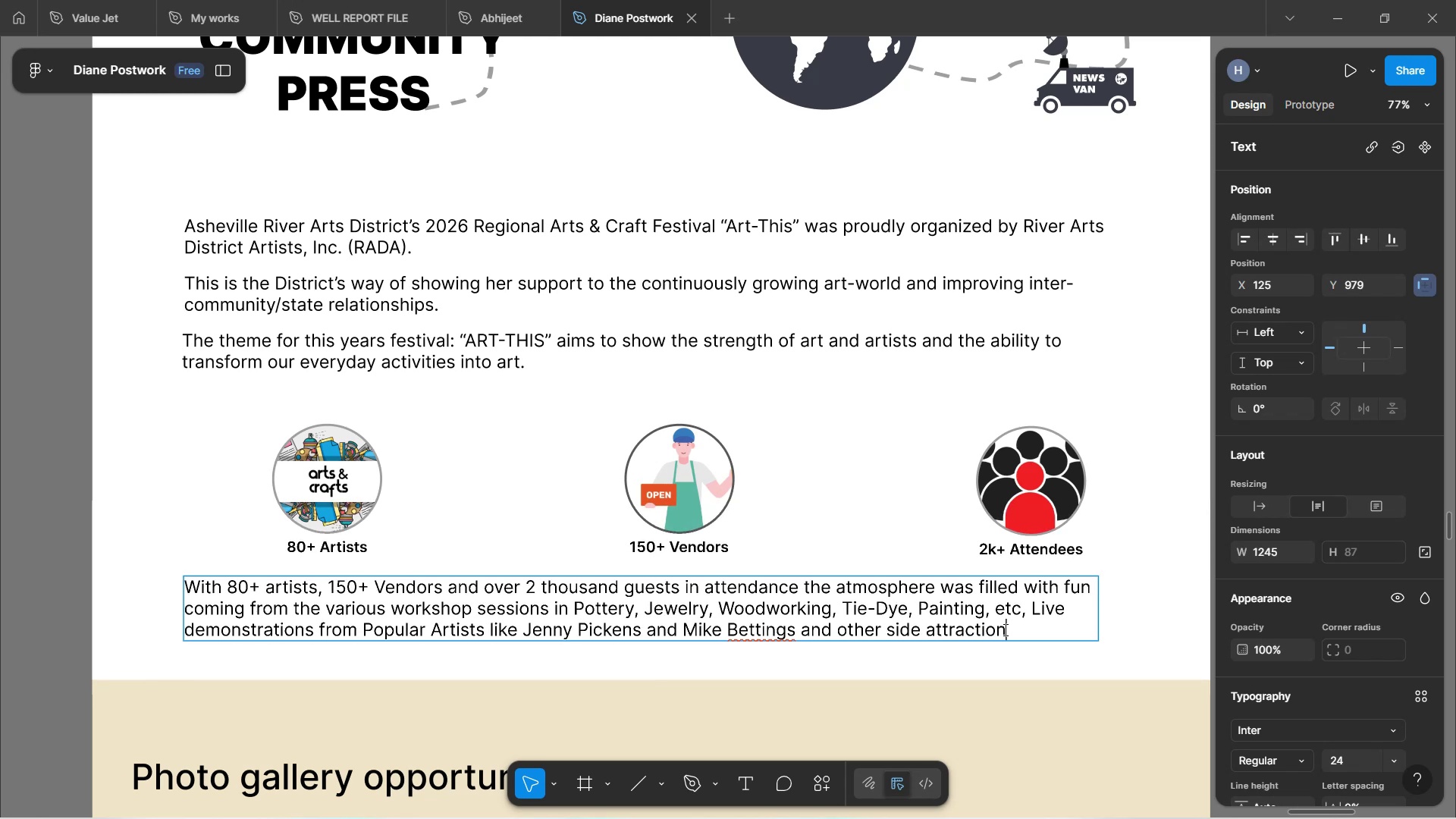 
key(Control+Period)
 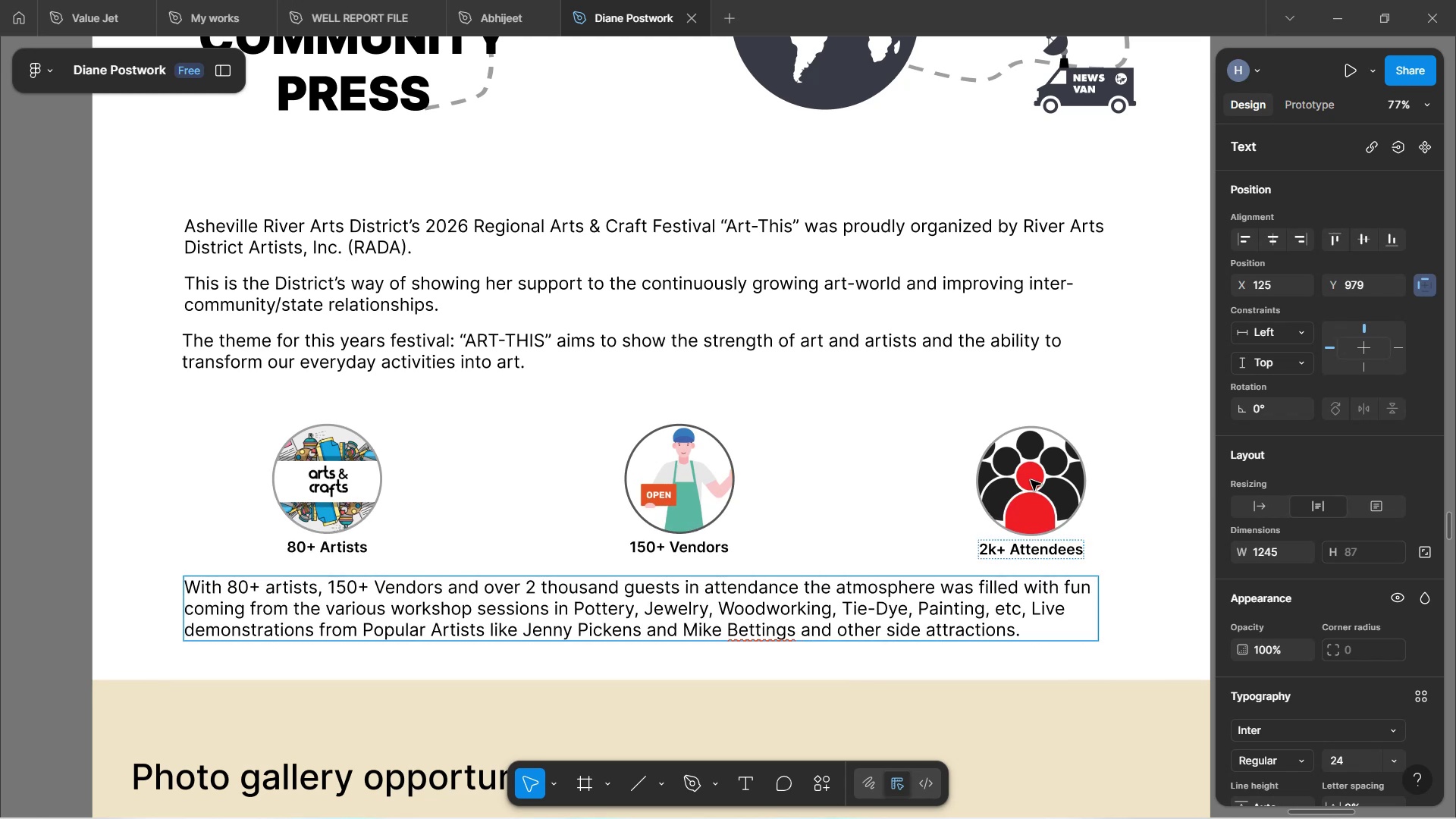 
left_click([1085, 366])
 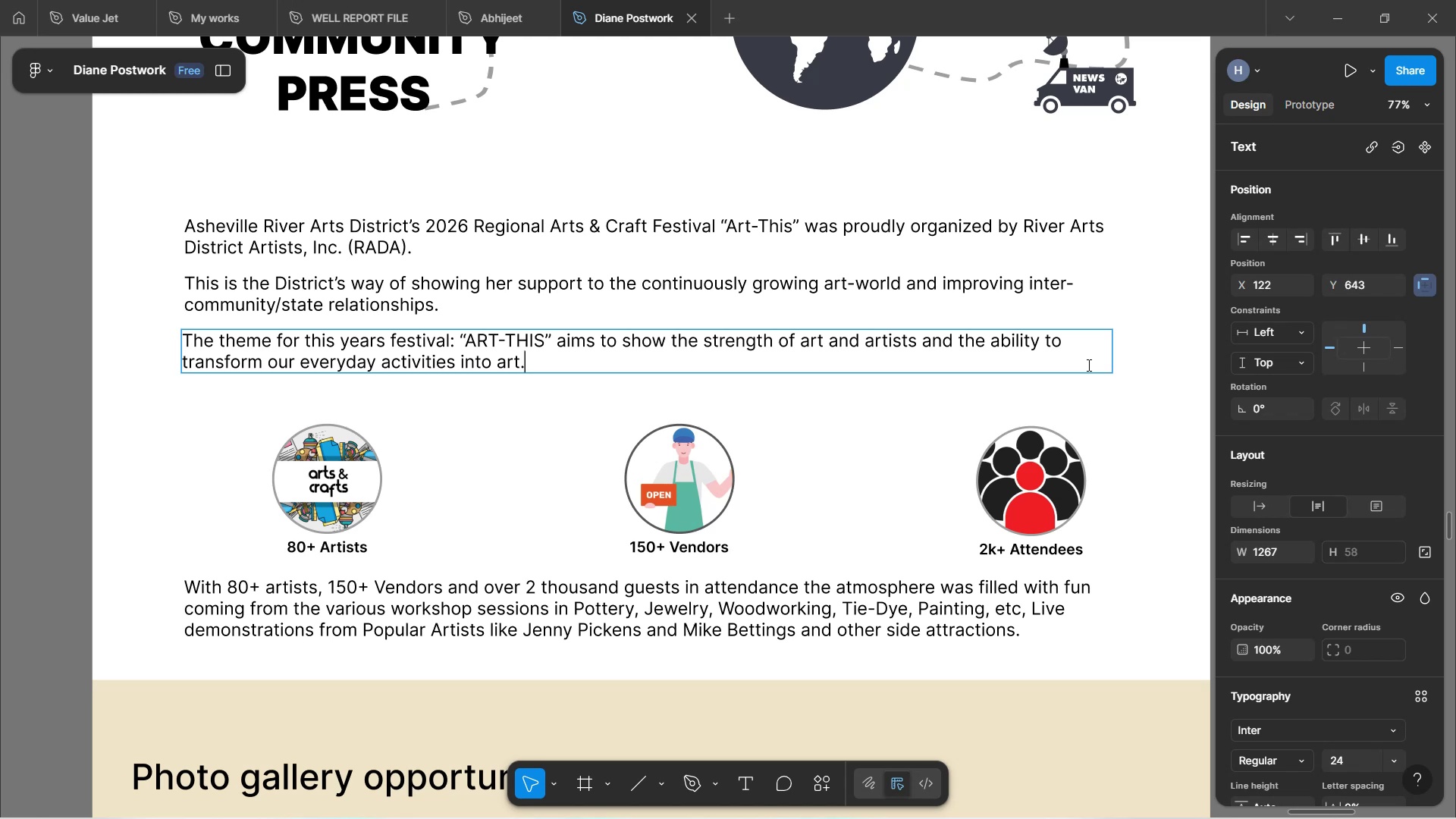 
wait(36.94)
 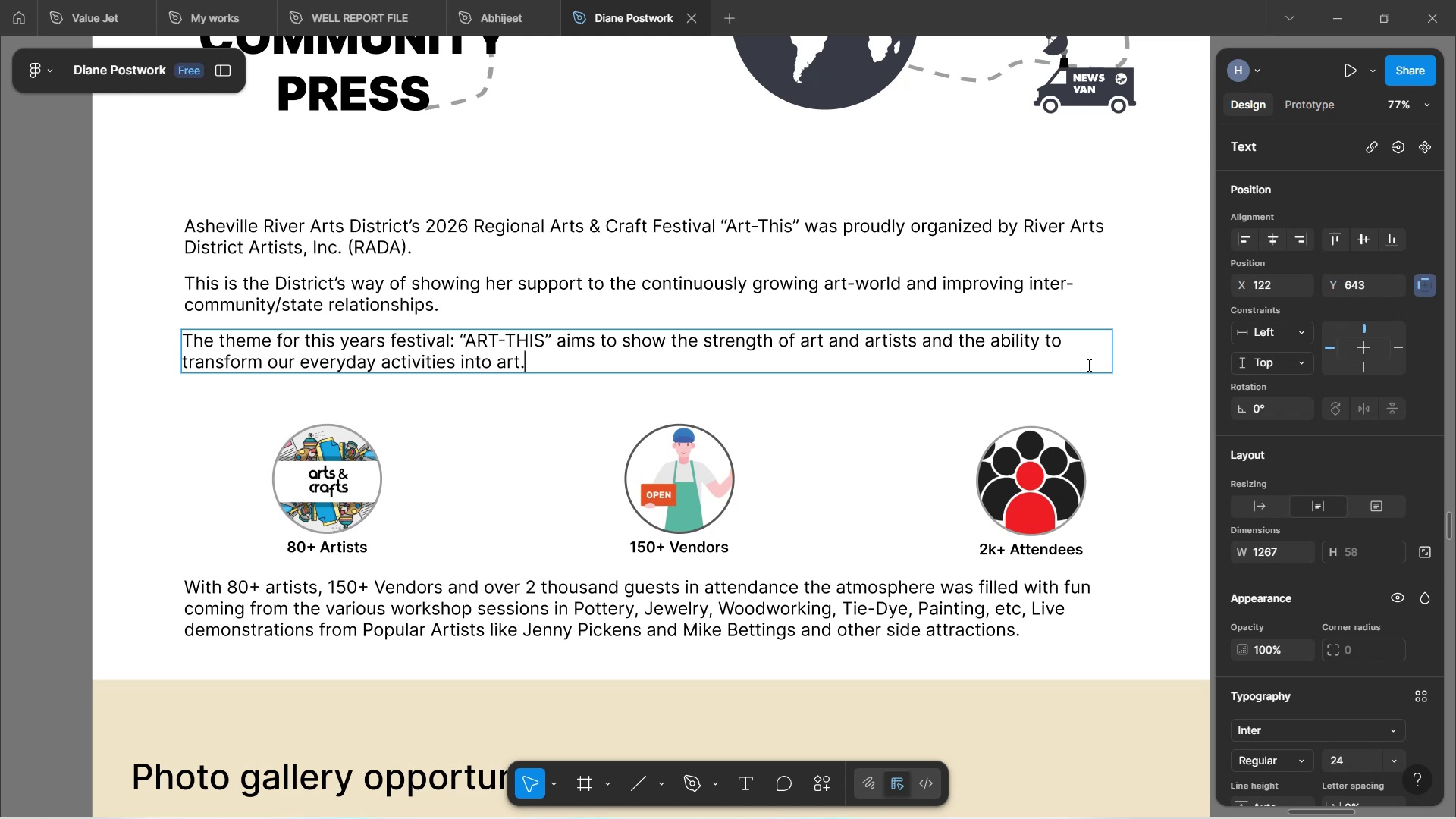 
left_click([1089, 792])
 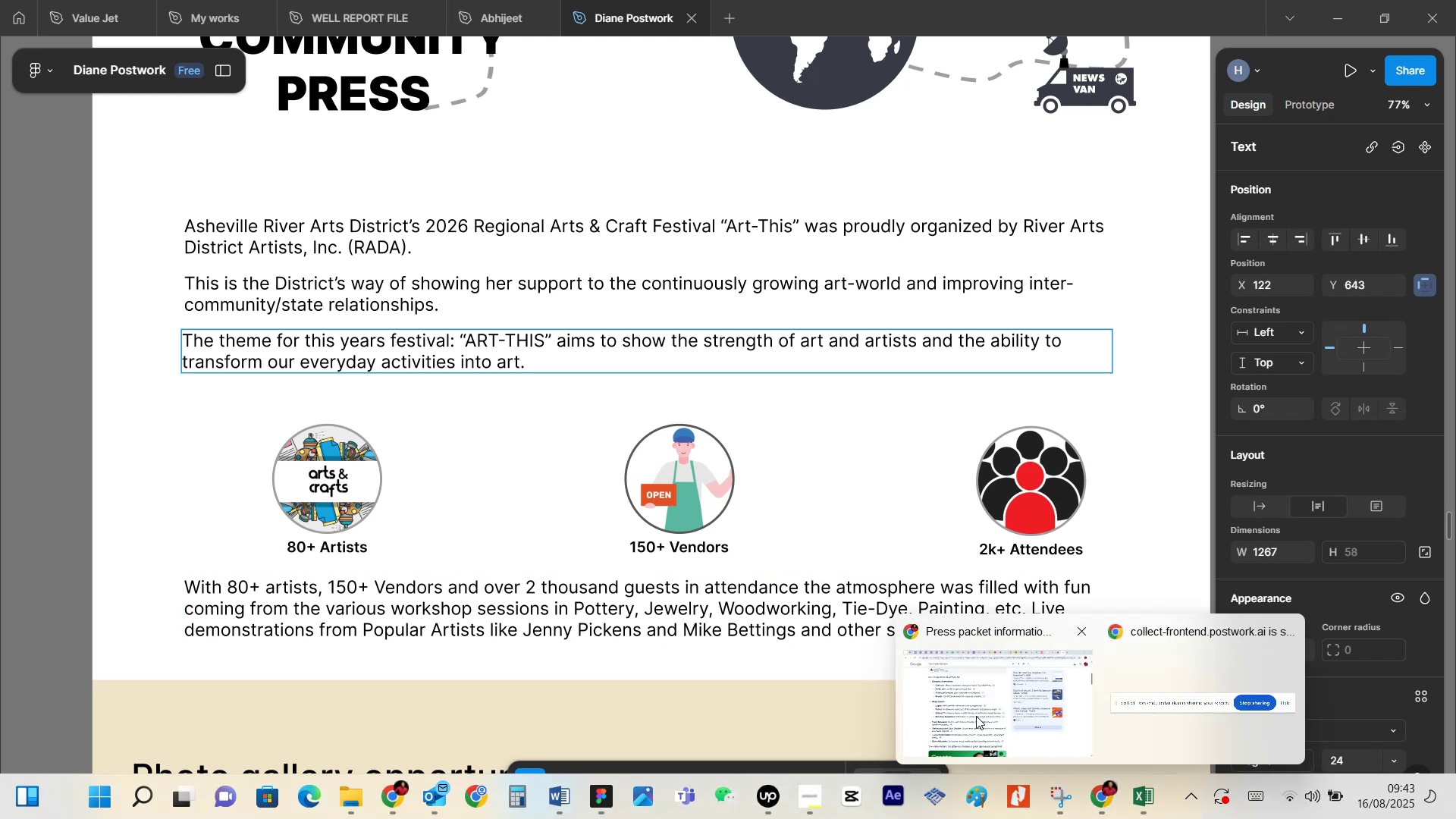 
left_click([976, 716])
 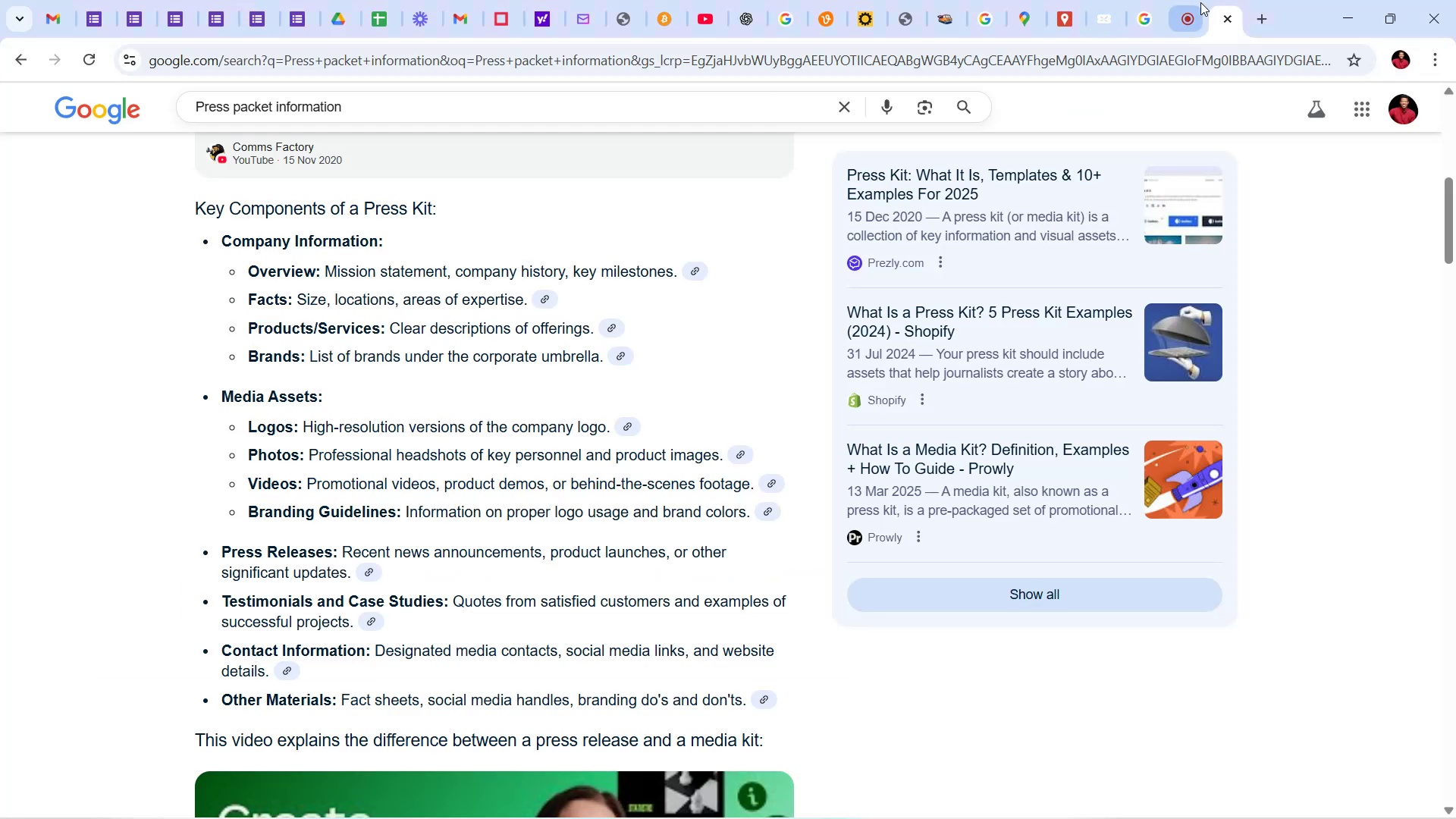 
left_click([1192, 6])
 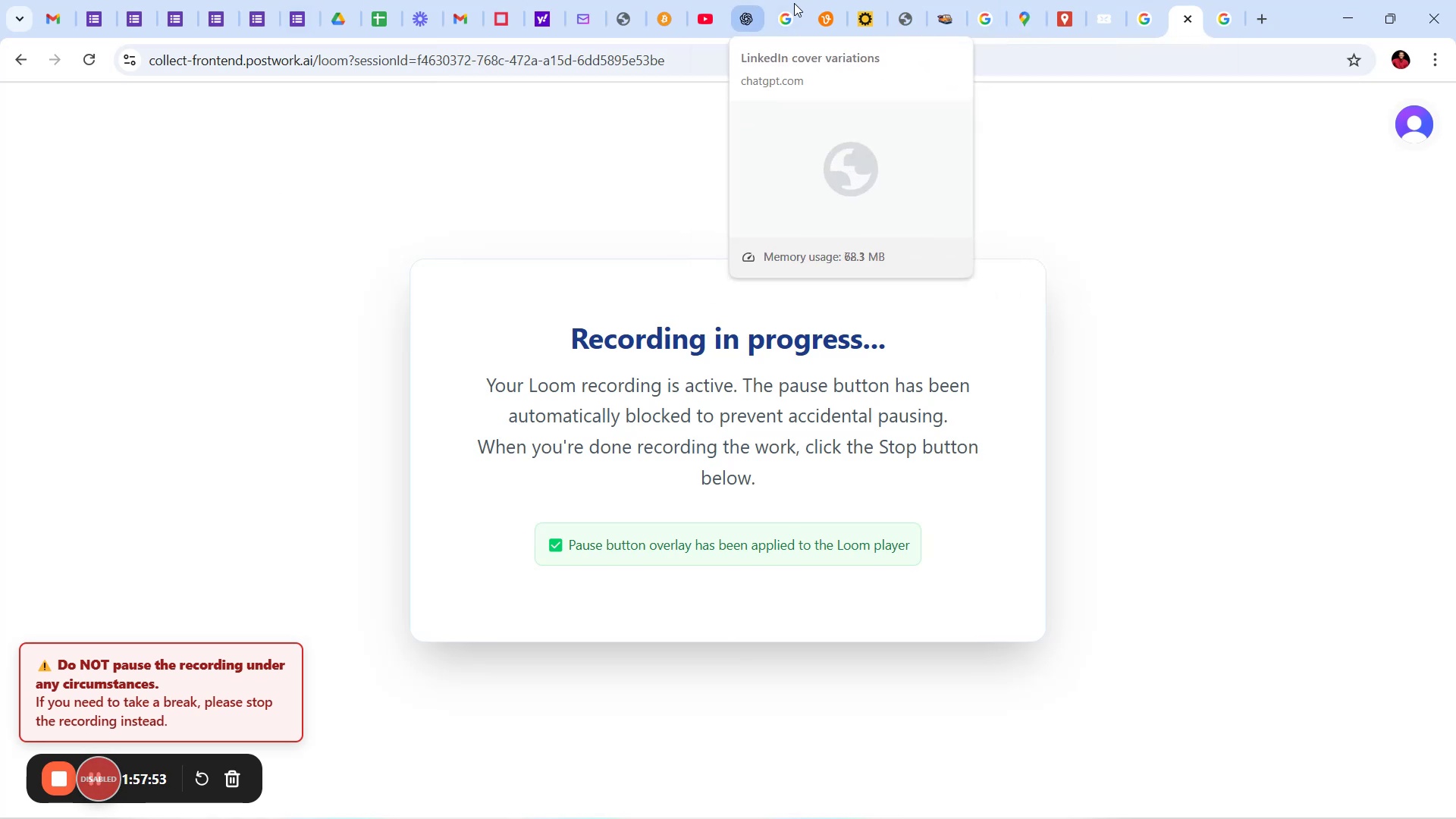 
wait(7.07)
 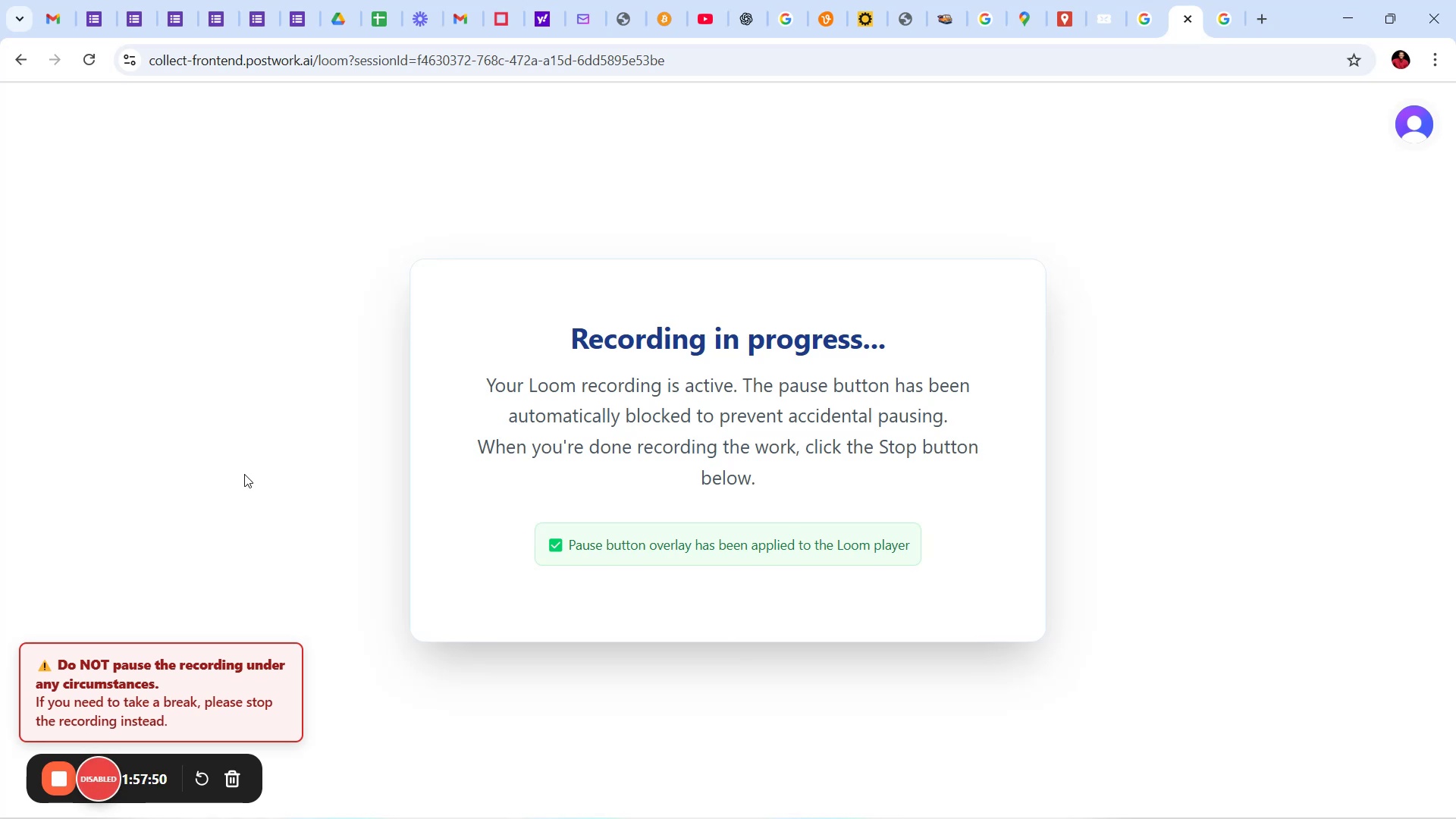 
left_click([838, 8])
 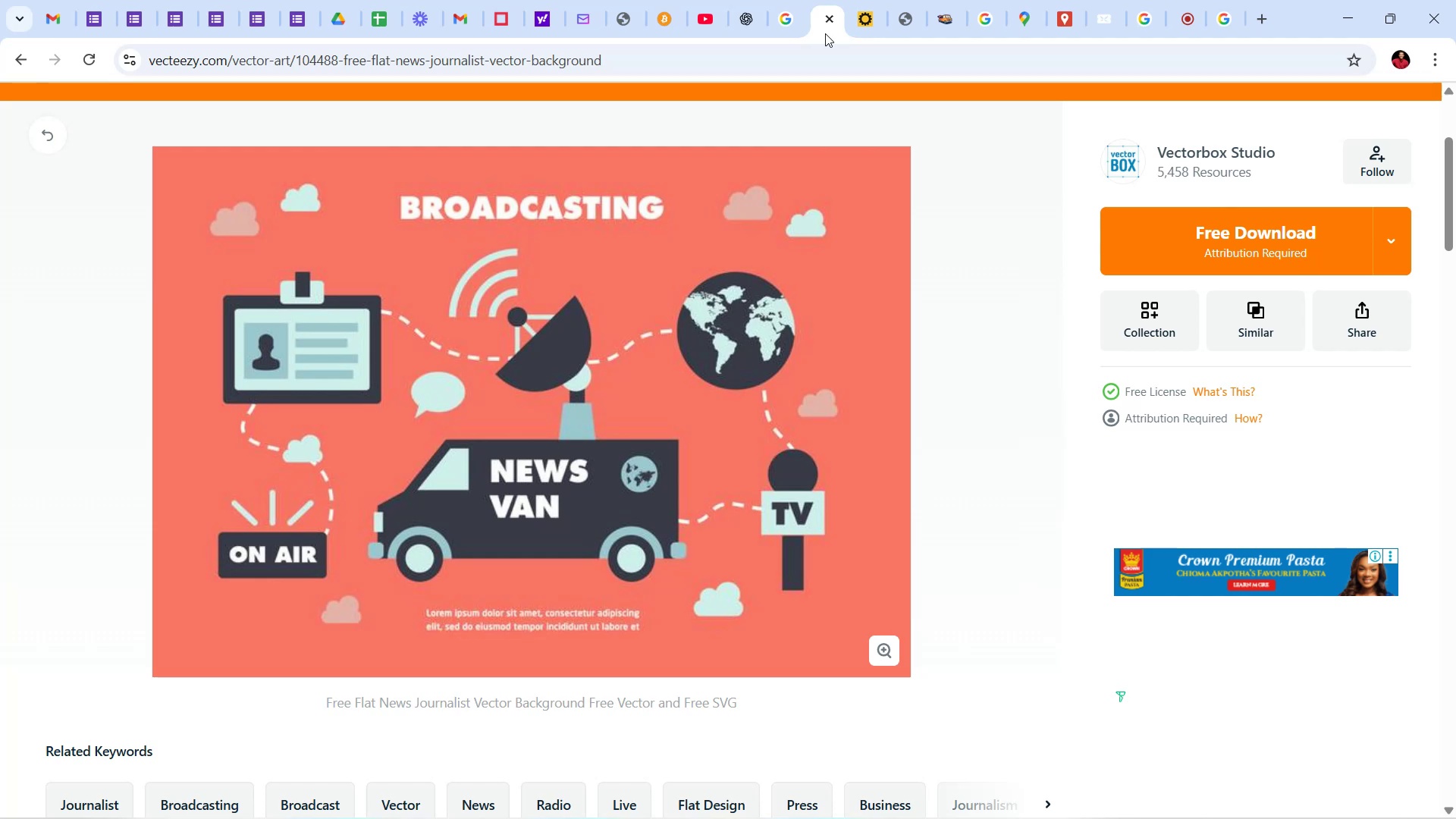 
wait(62.82)
 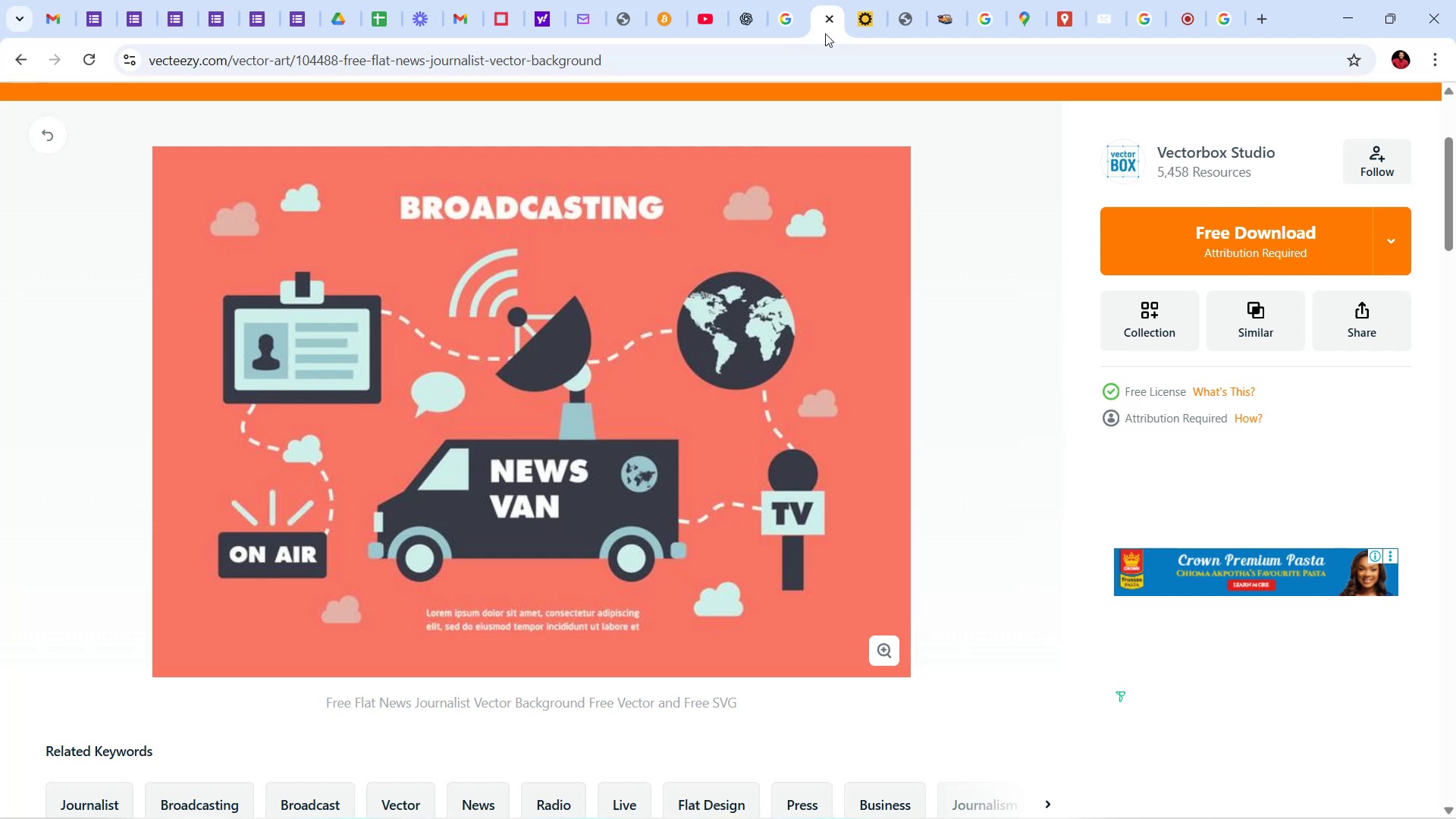 
scroll: coordinate [935, 399], scroll_direction: down, amount: 16.0
 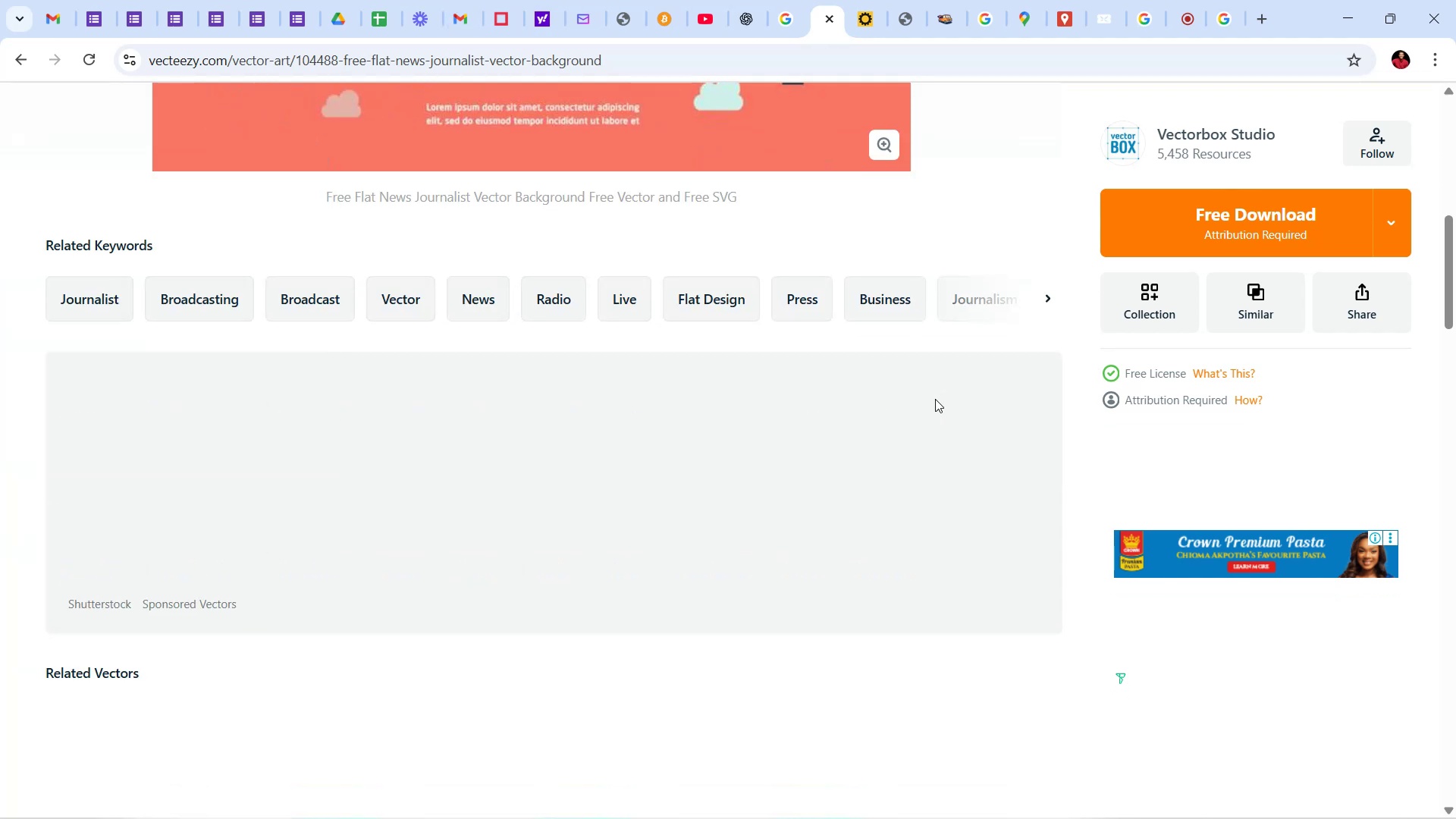 
scroll: coordinate [937, 399], scroll_direction: up, amount: 4.0
 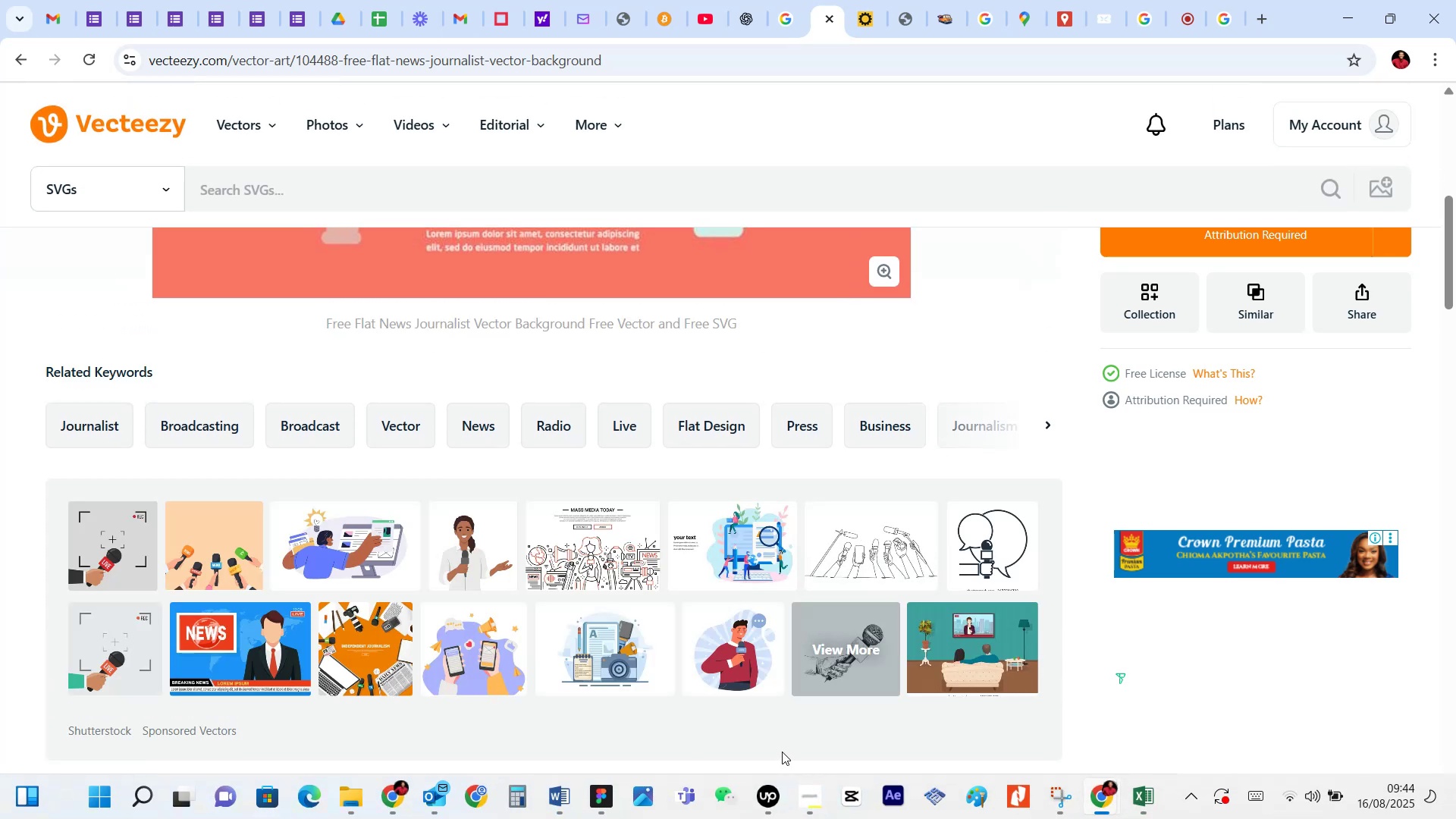 
wait(5.98)
 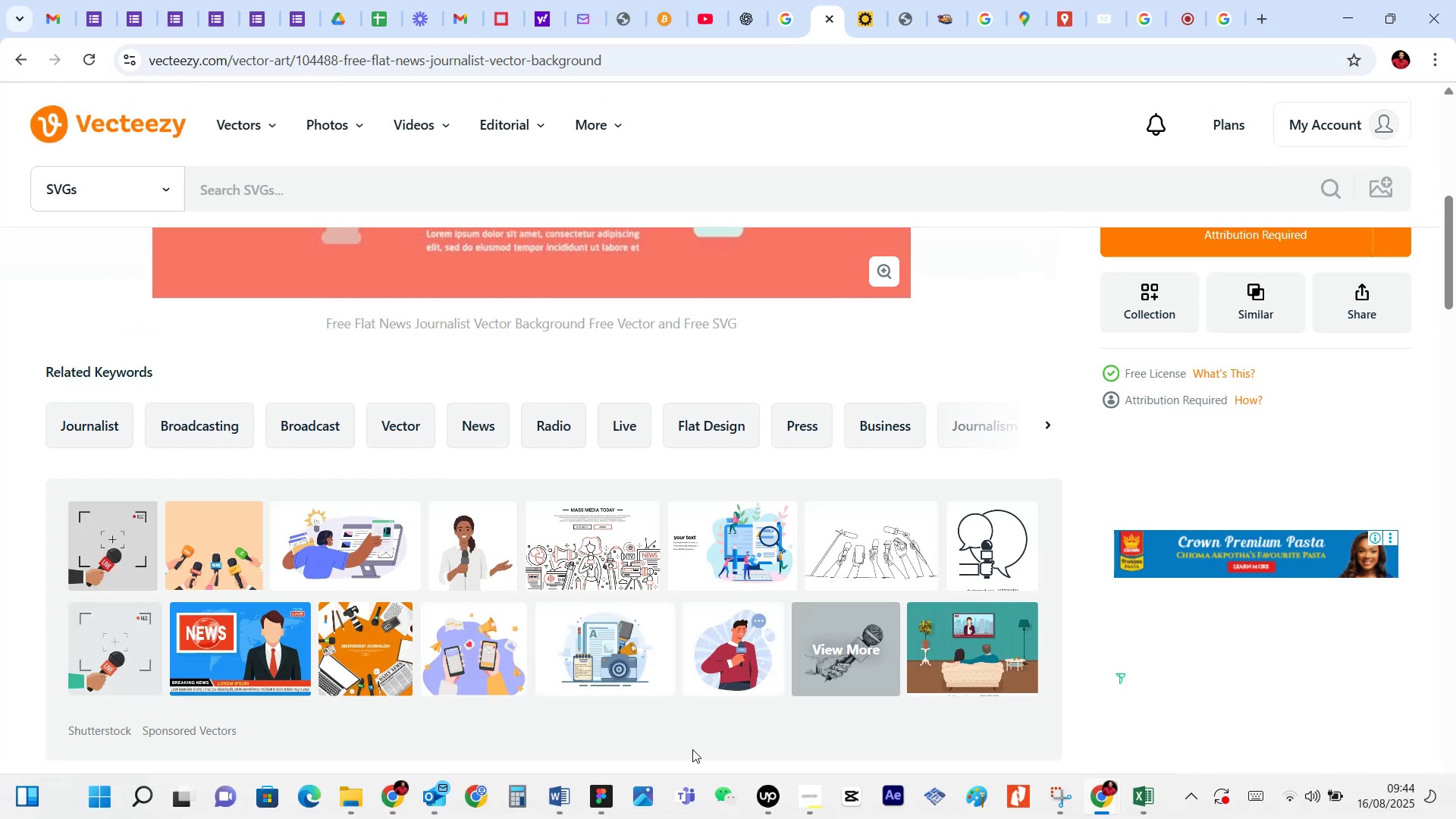 
left_click([607, 789])
 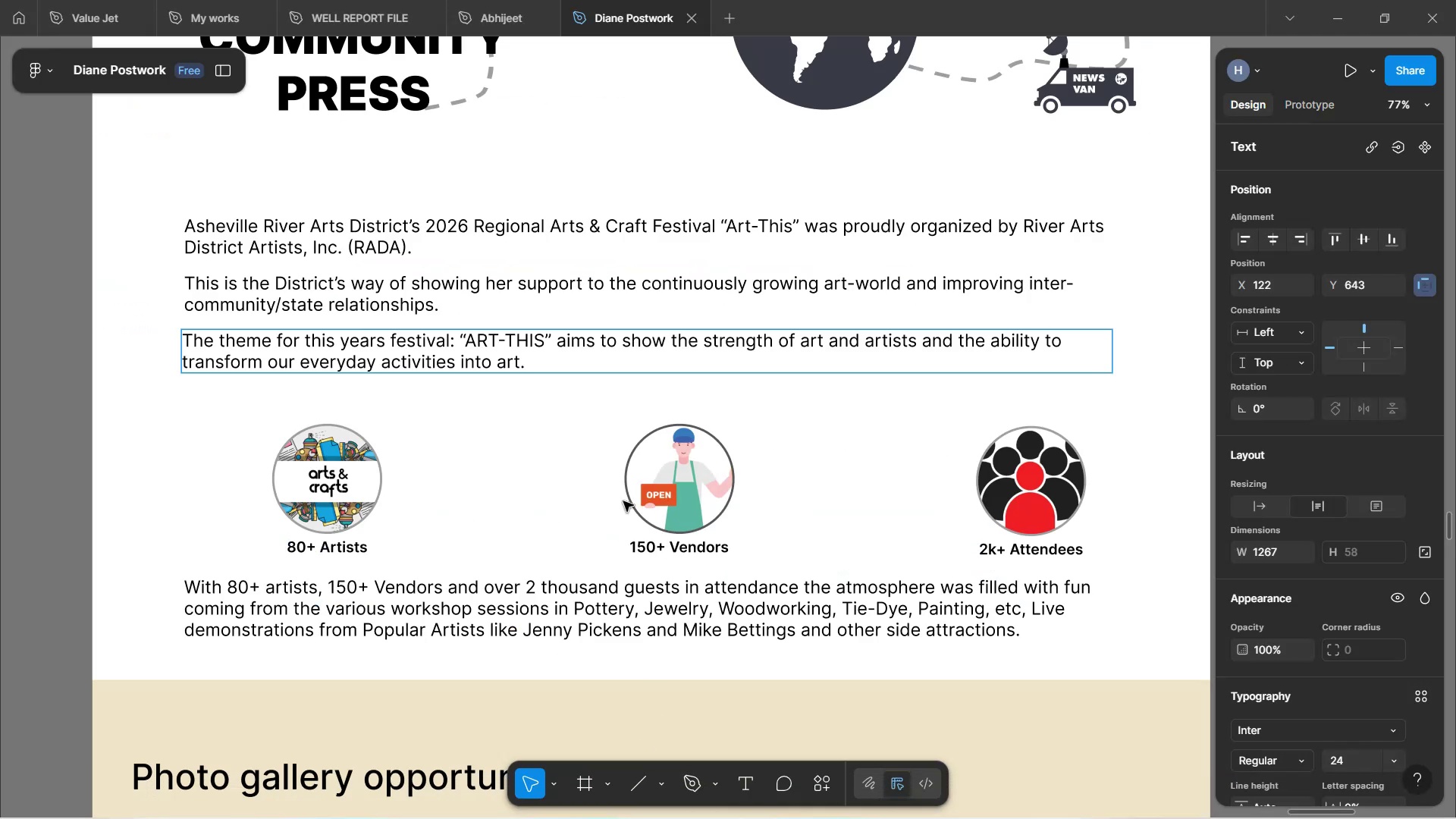 
left_click([579, 453])
 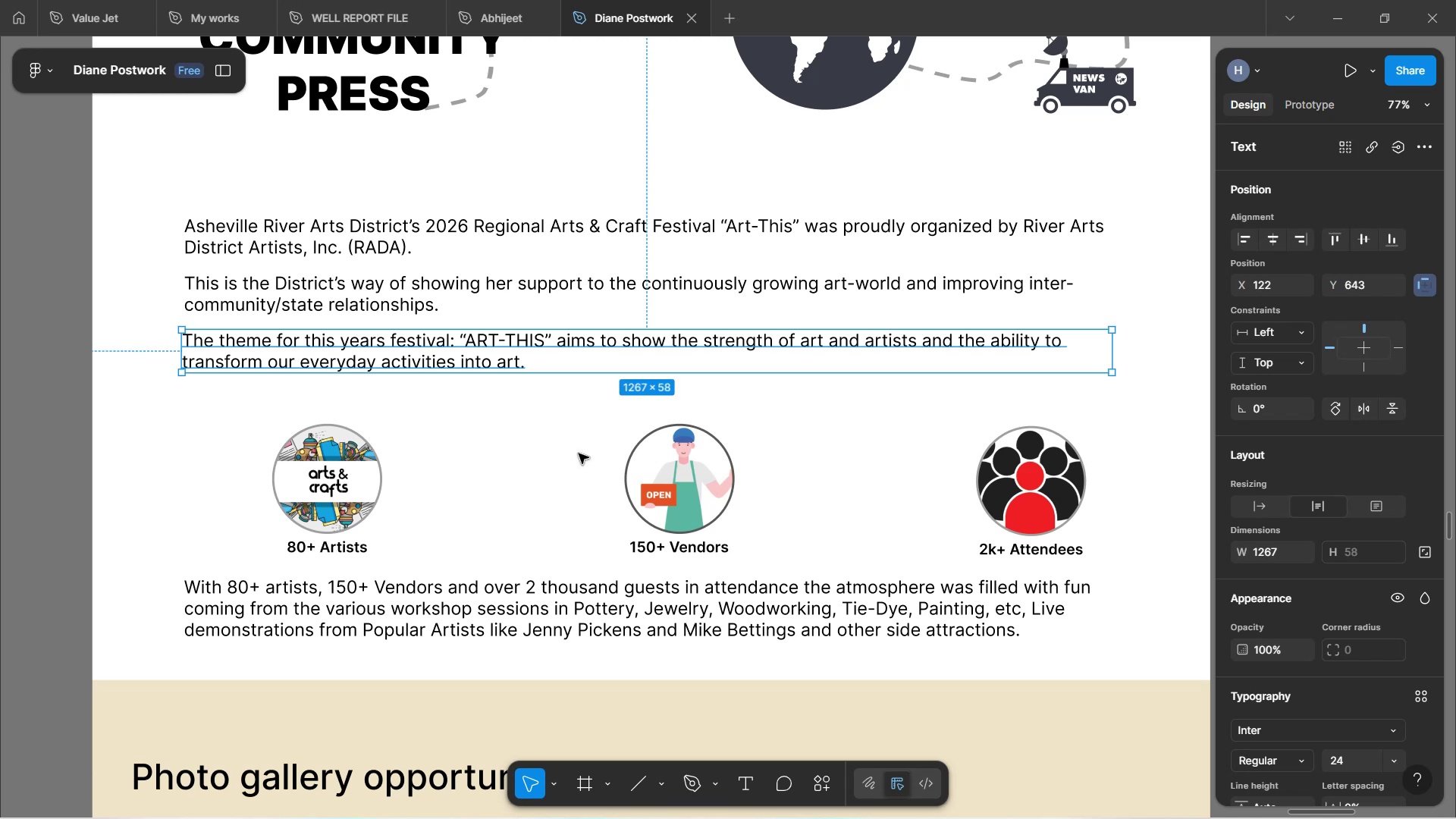 
left_click([579, 453])
 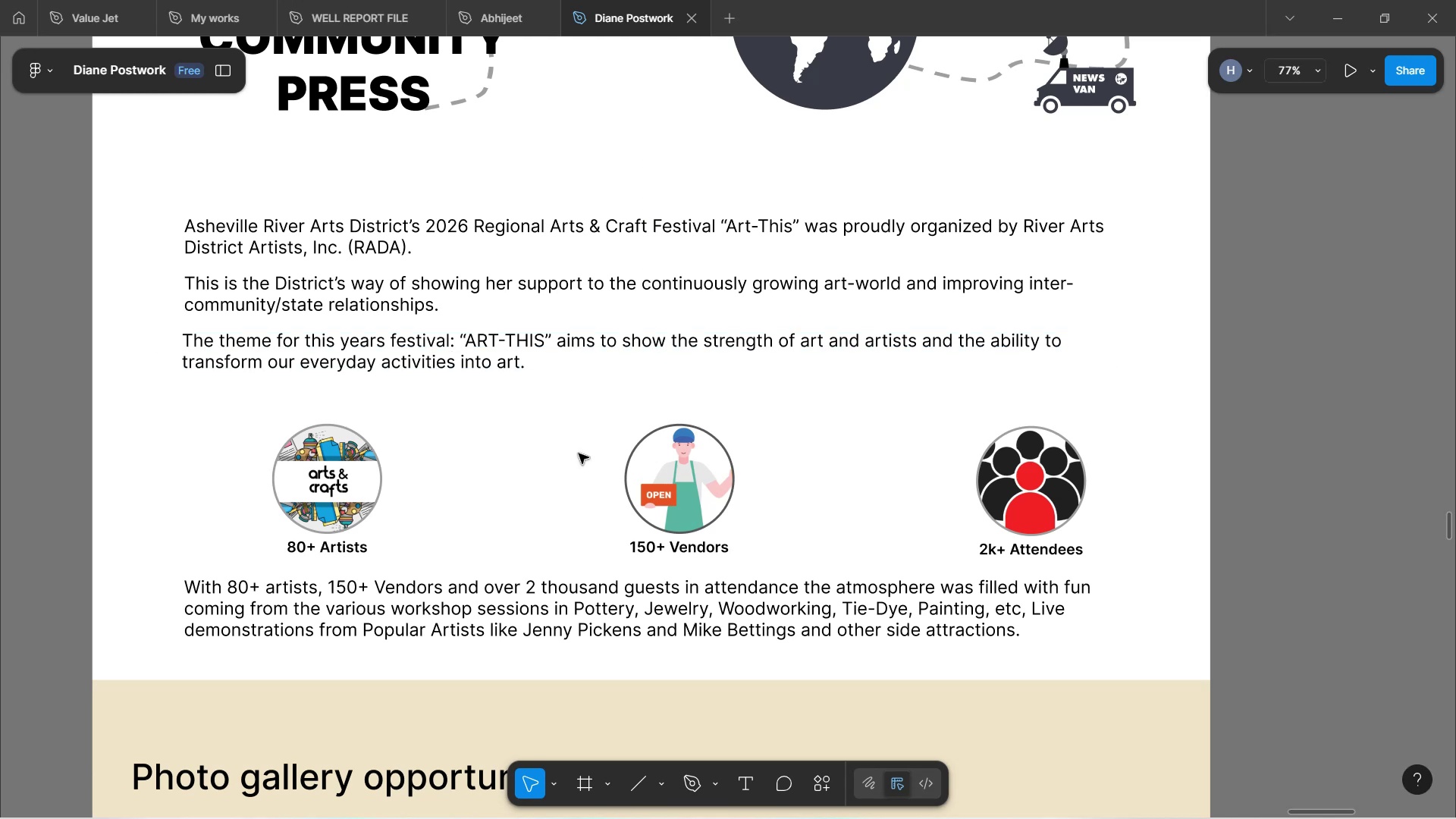 
scroll: coordinate [593, 448], scroll_direction: down, amount: 11.0
 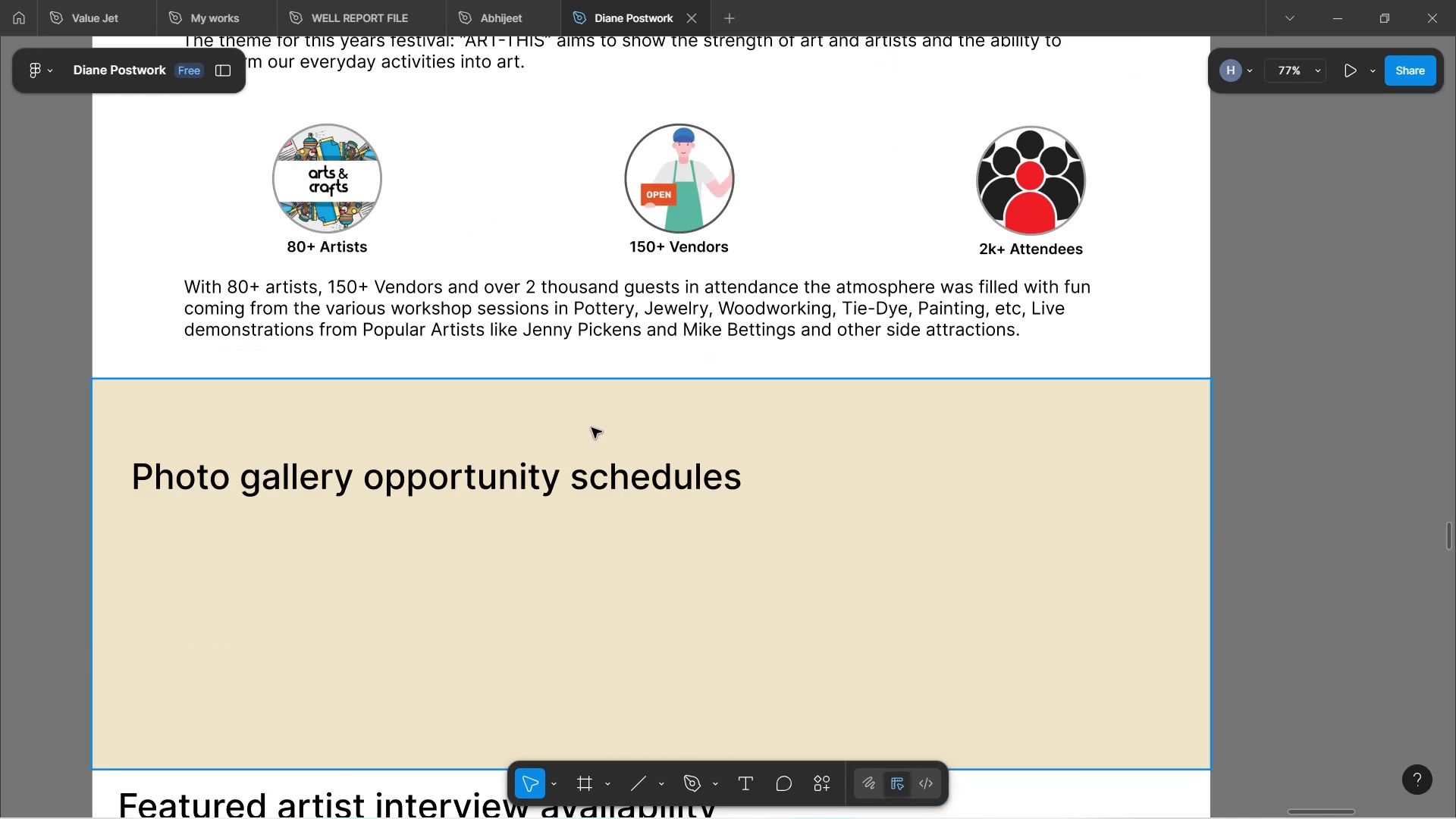 
wait(5.48)
 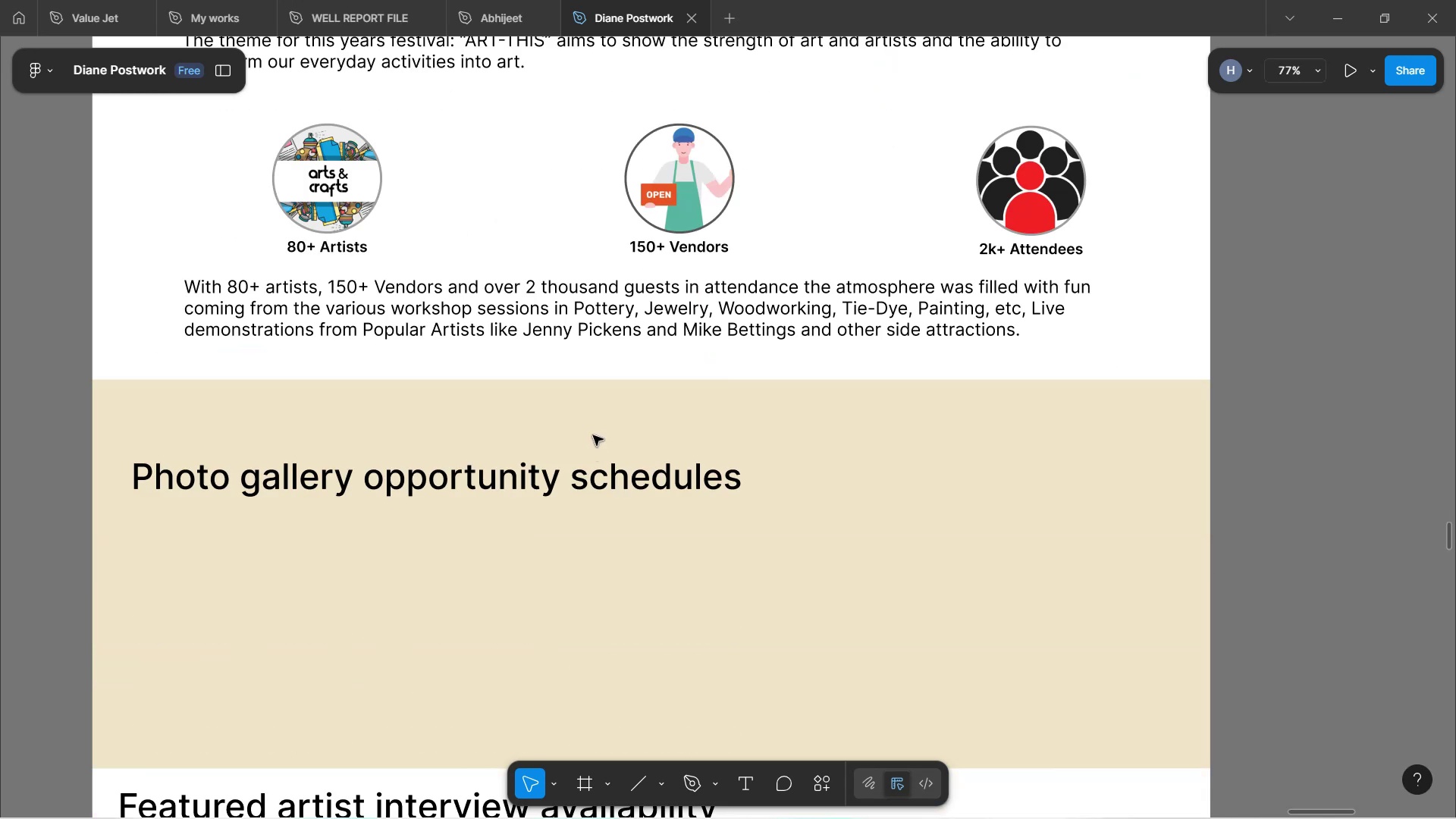 
scroll: coordinate [592, 423], scroll_direction: up, amount: 9.0
 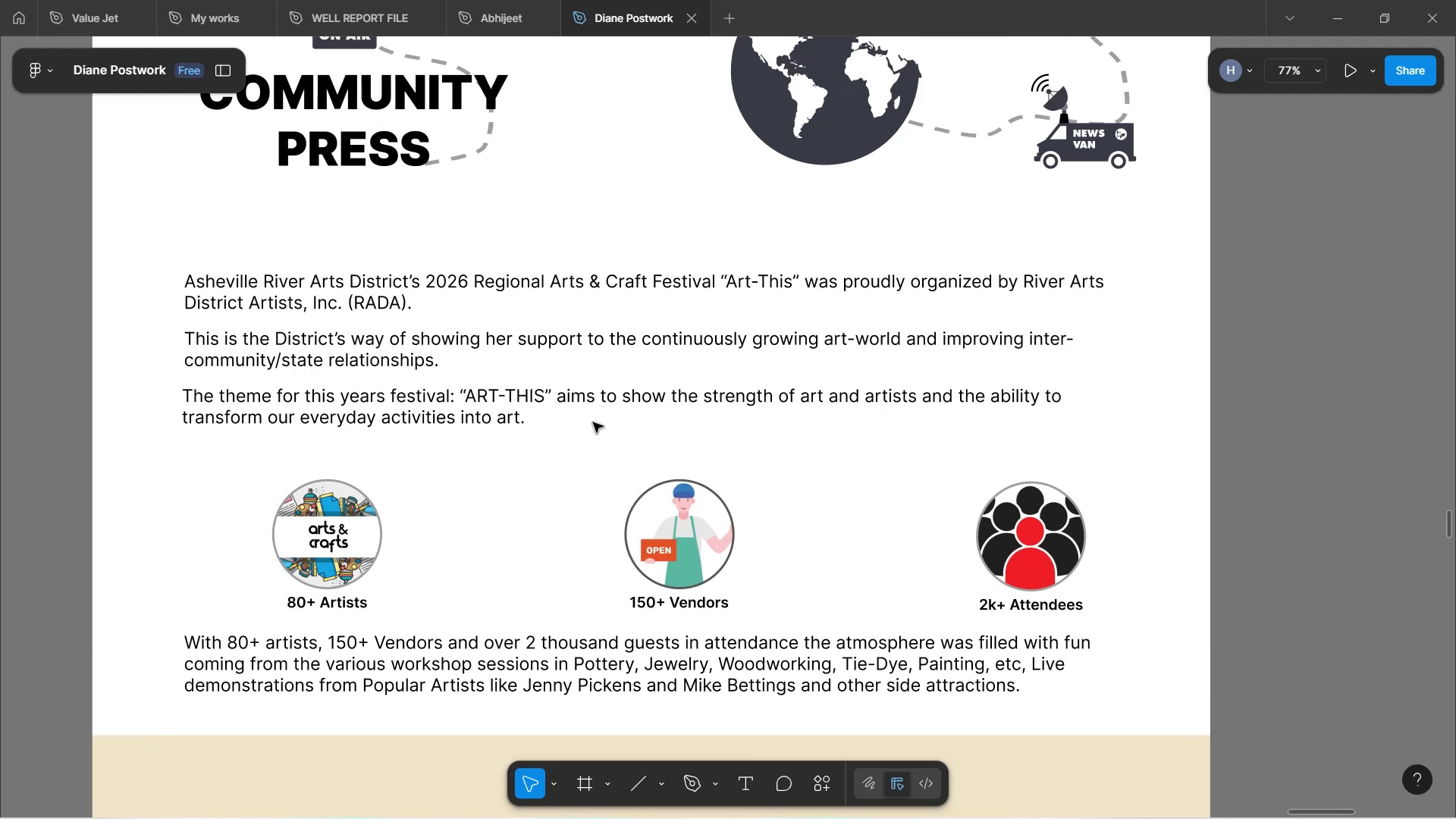 
wait(8.21)
 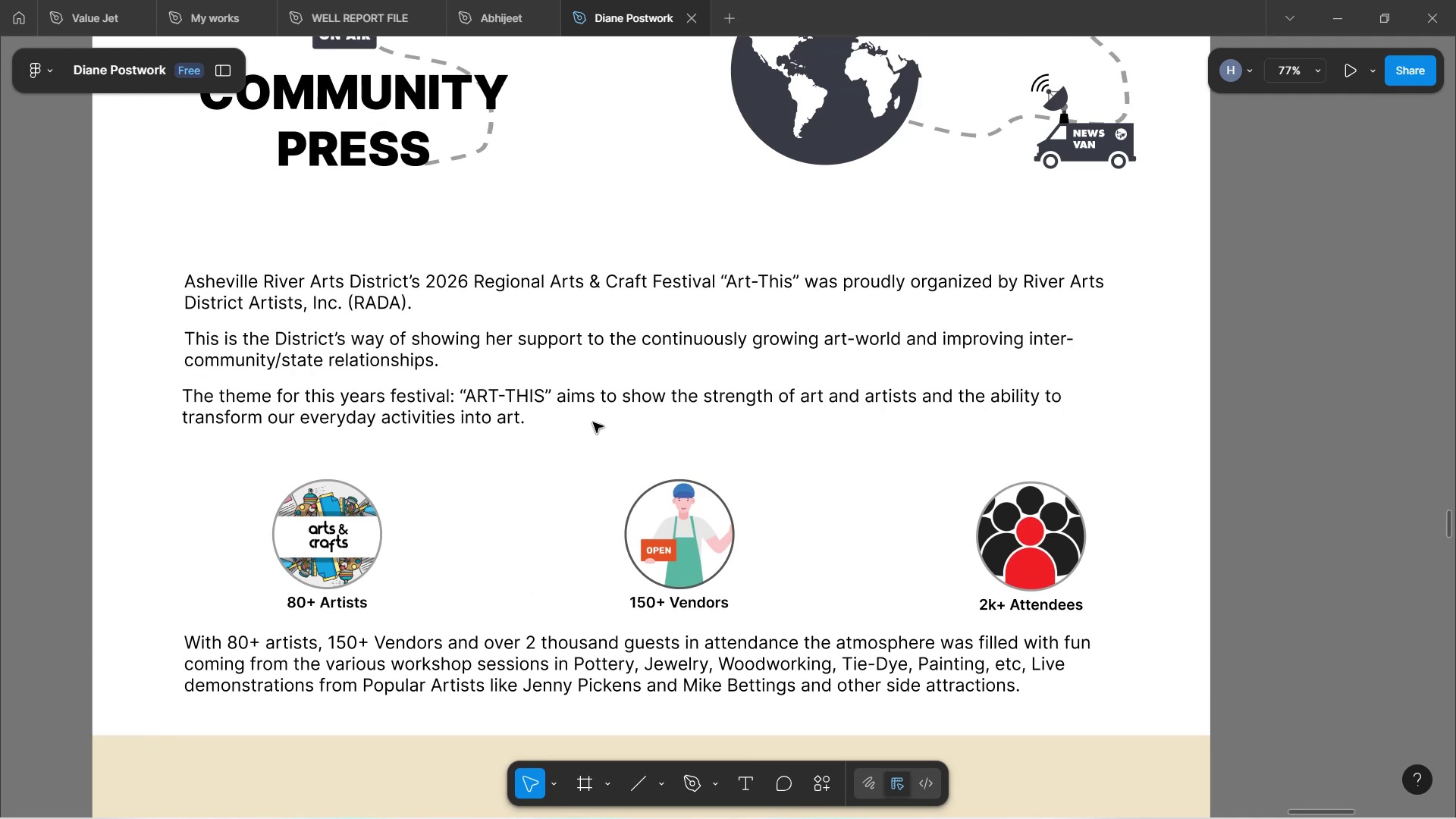 
scroll: coordinate [585, 439], scroll_direction: down, amount: 5.0
 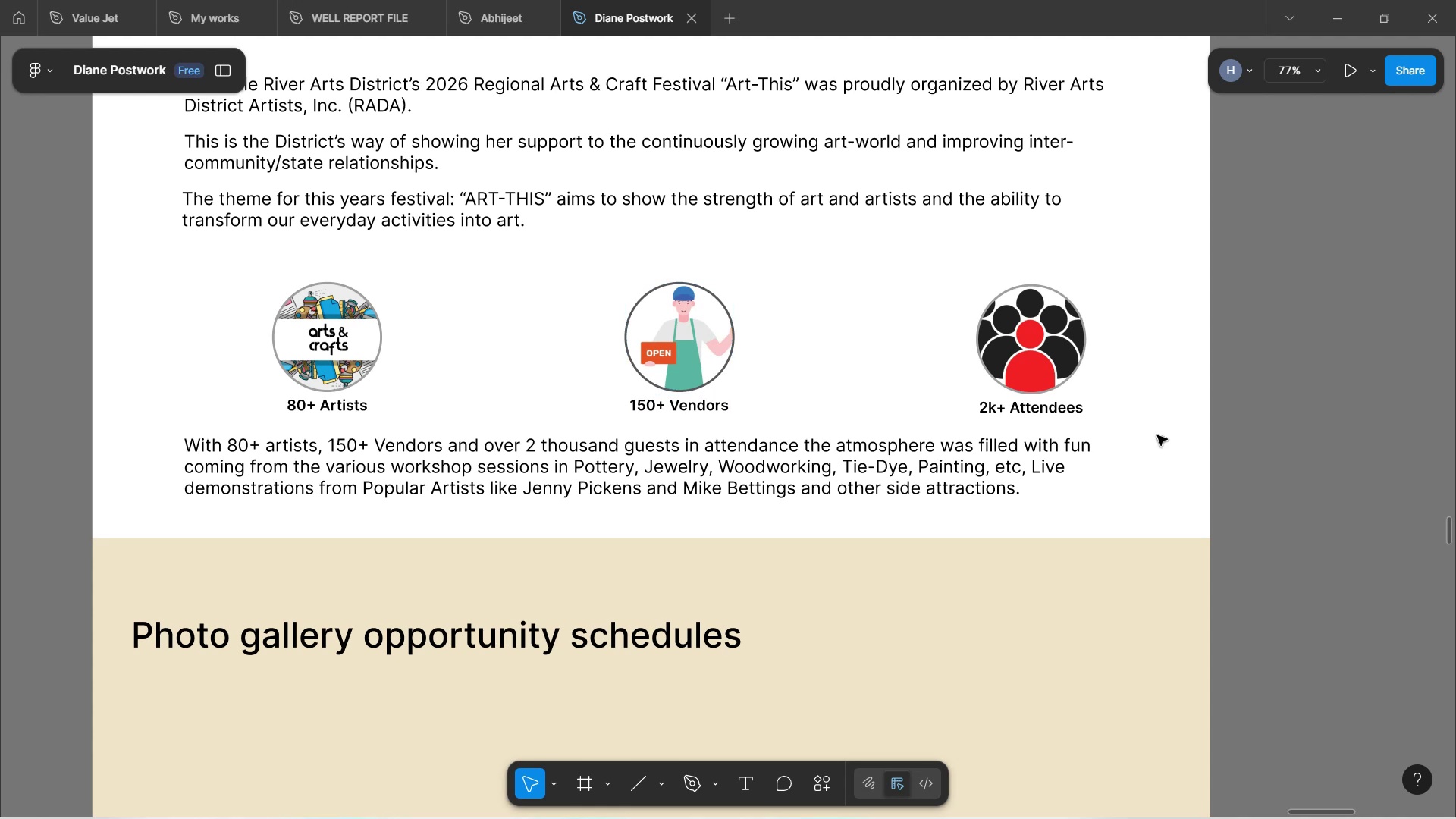 
wait(5.8)
 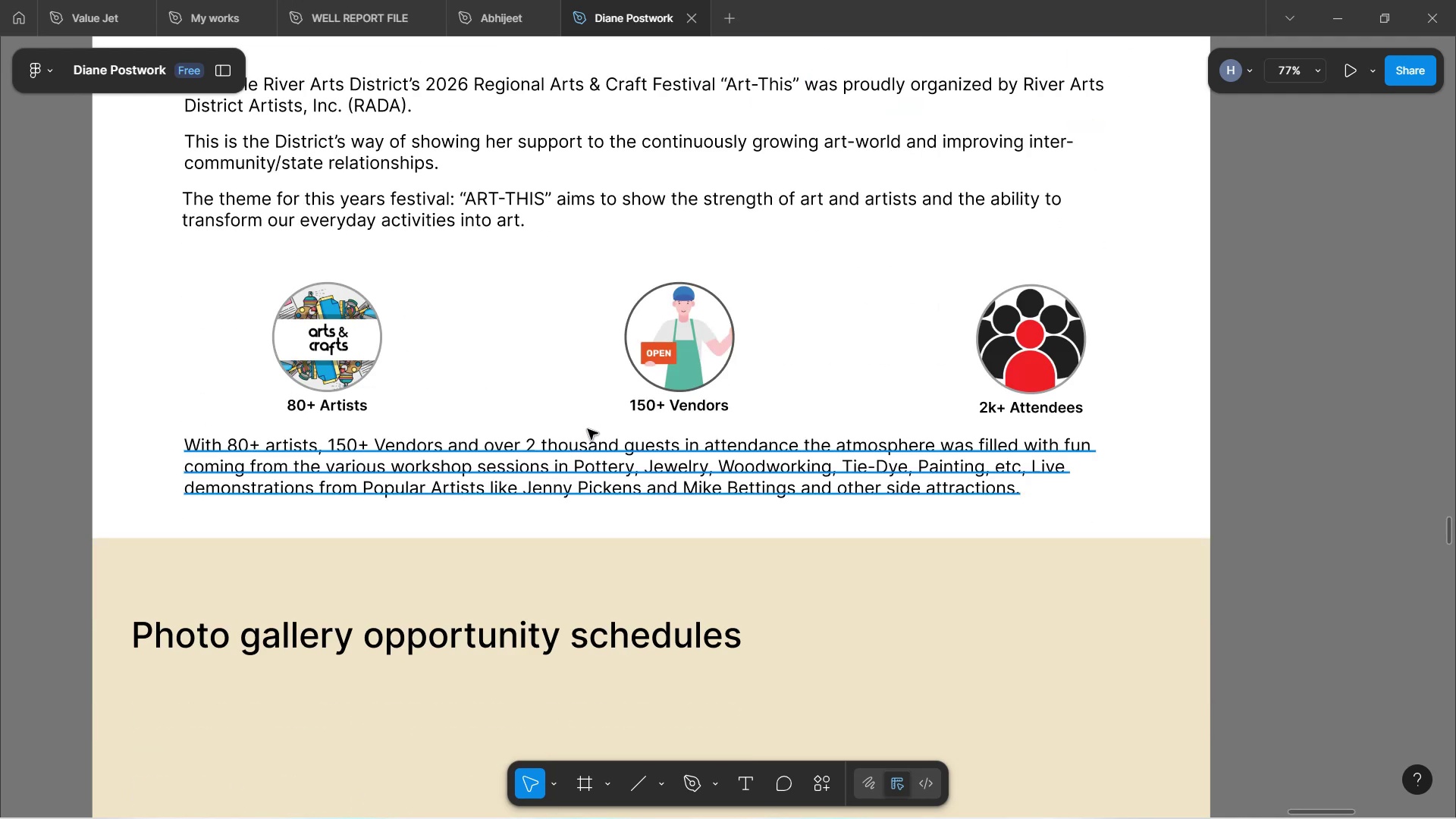 
scroll: coordinate [1159, 431], scroll_direction: down, amount: 10.0
 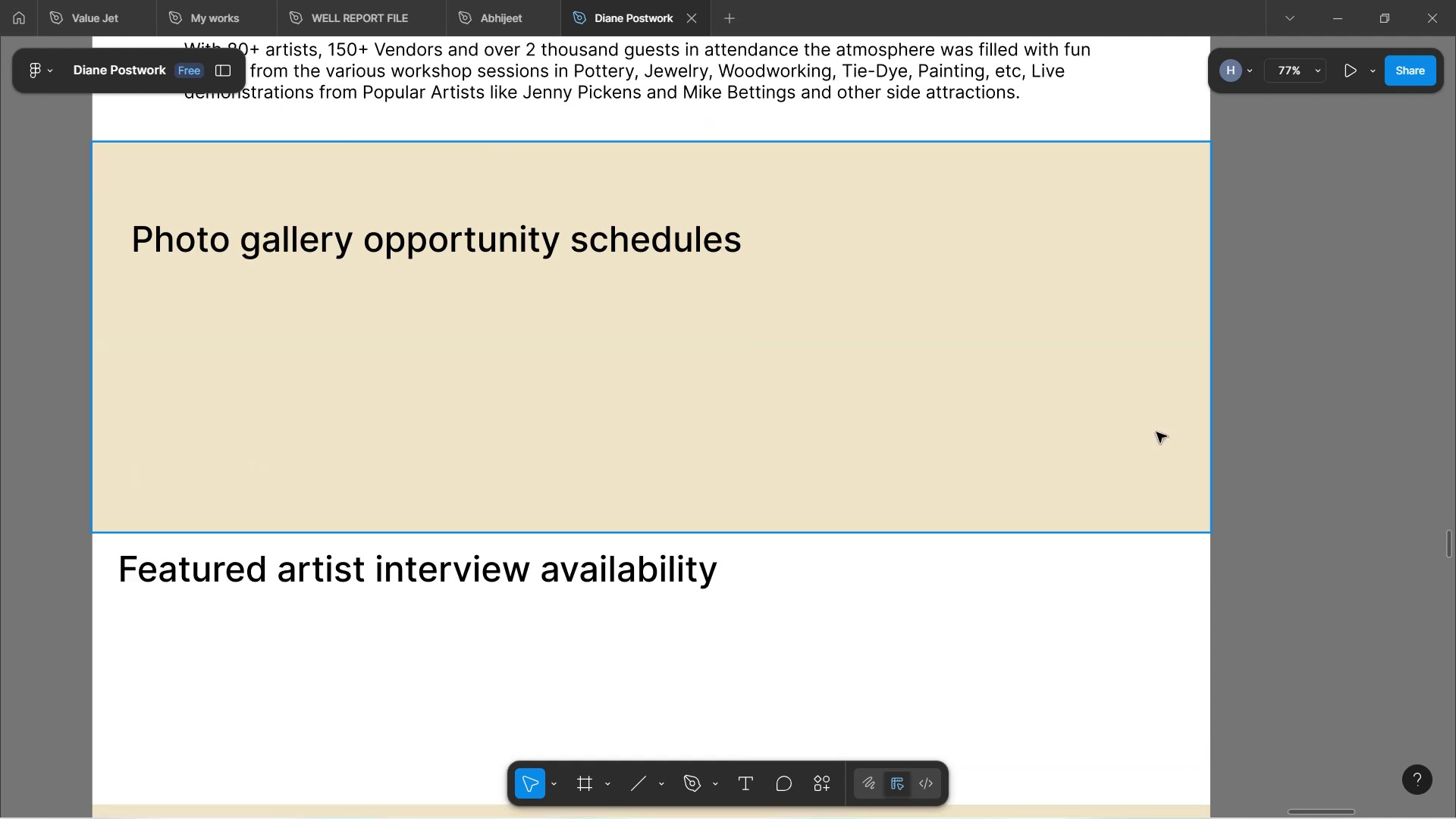 
scroll: coordinate [1154, 419], scroll_direction: up, amount: 8.0
 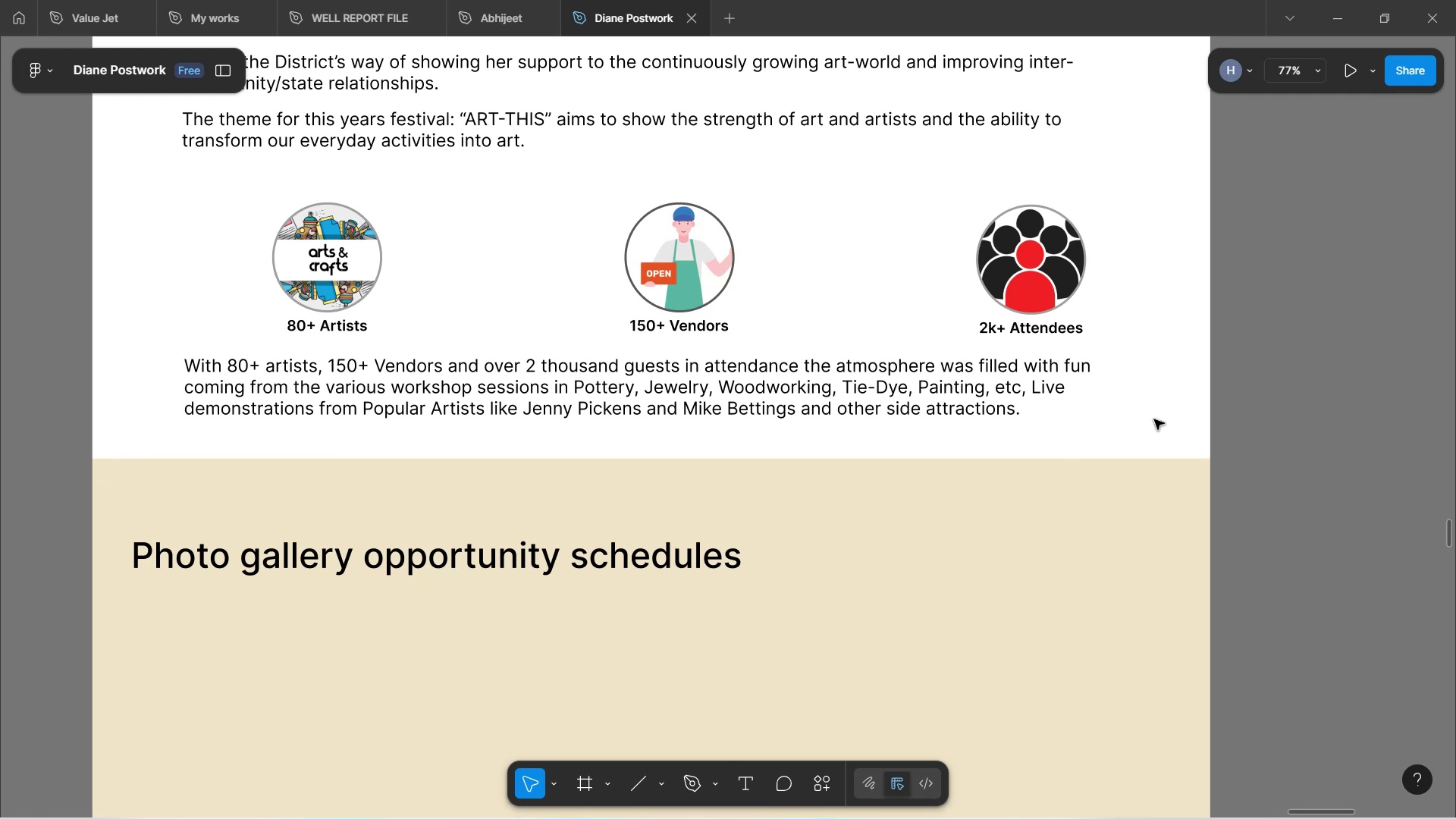 
wait(34.63)
 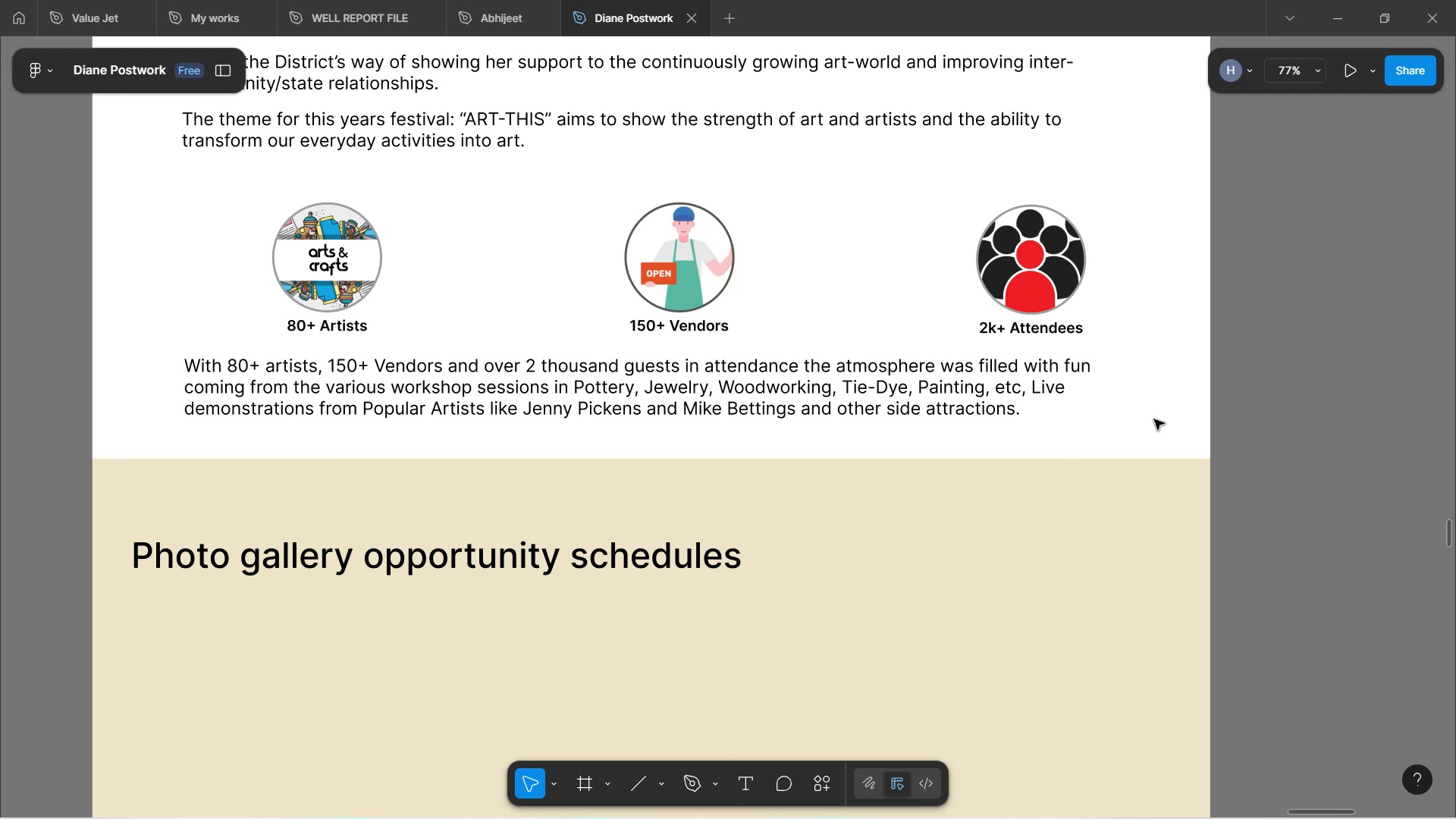 
scroll: coordinate [1050, 493], scroll_direction: down, amount: 19.0
 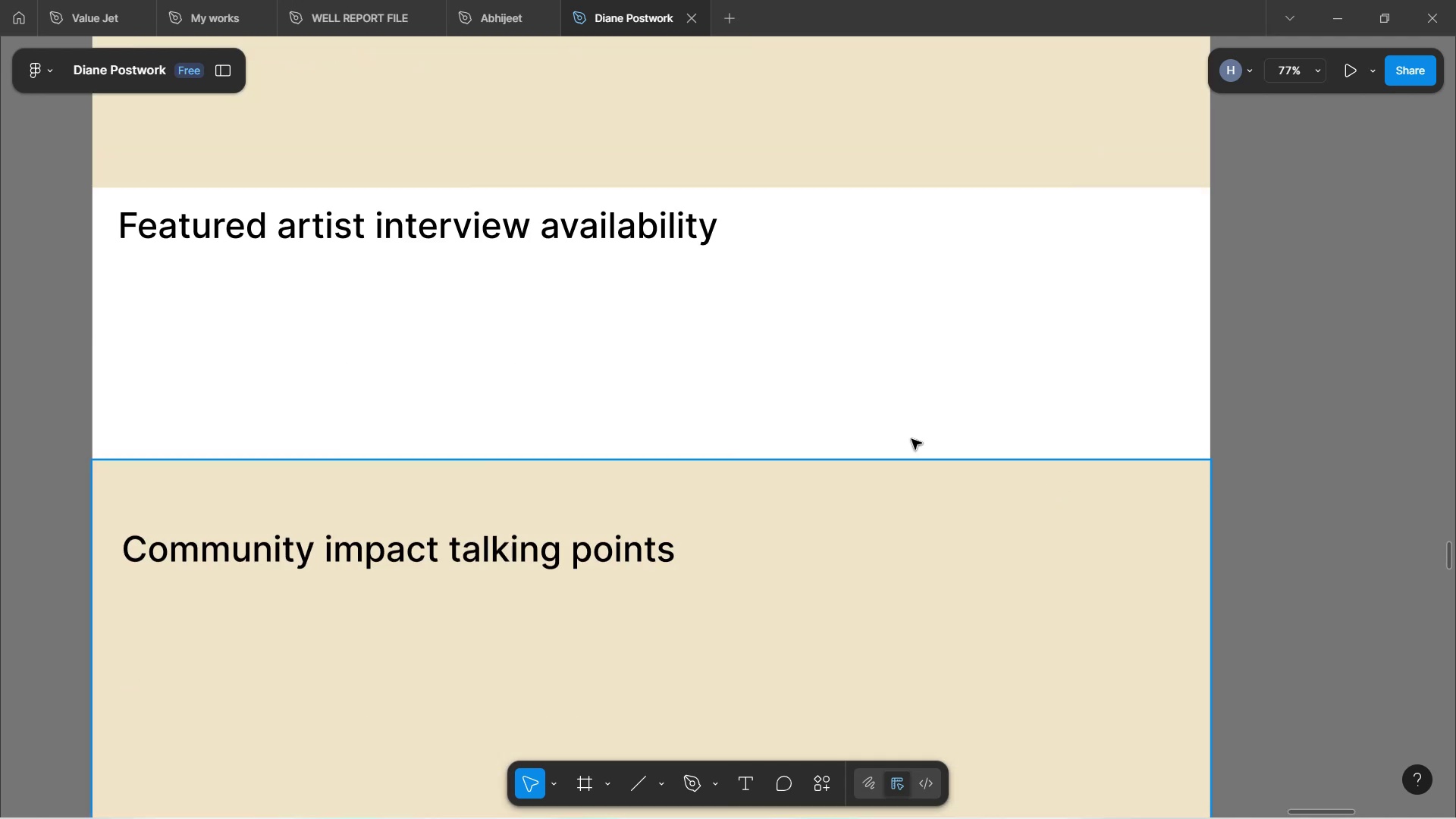 
scroll: coordinate [898, 428], scroll_direction: up, amount: 6.0
 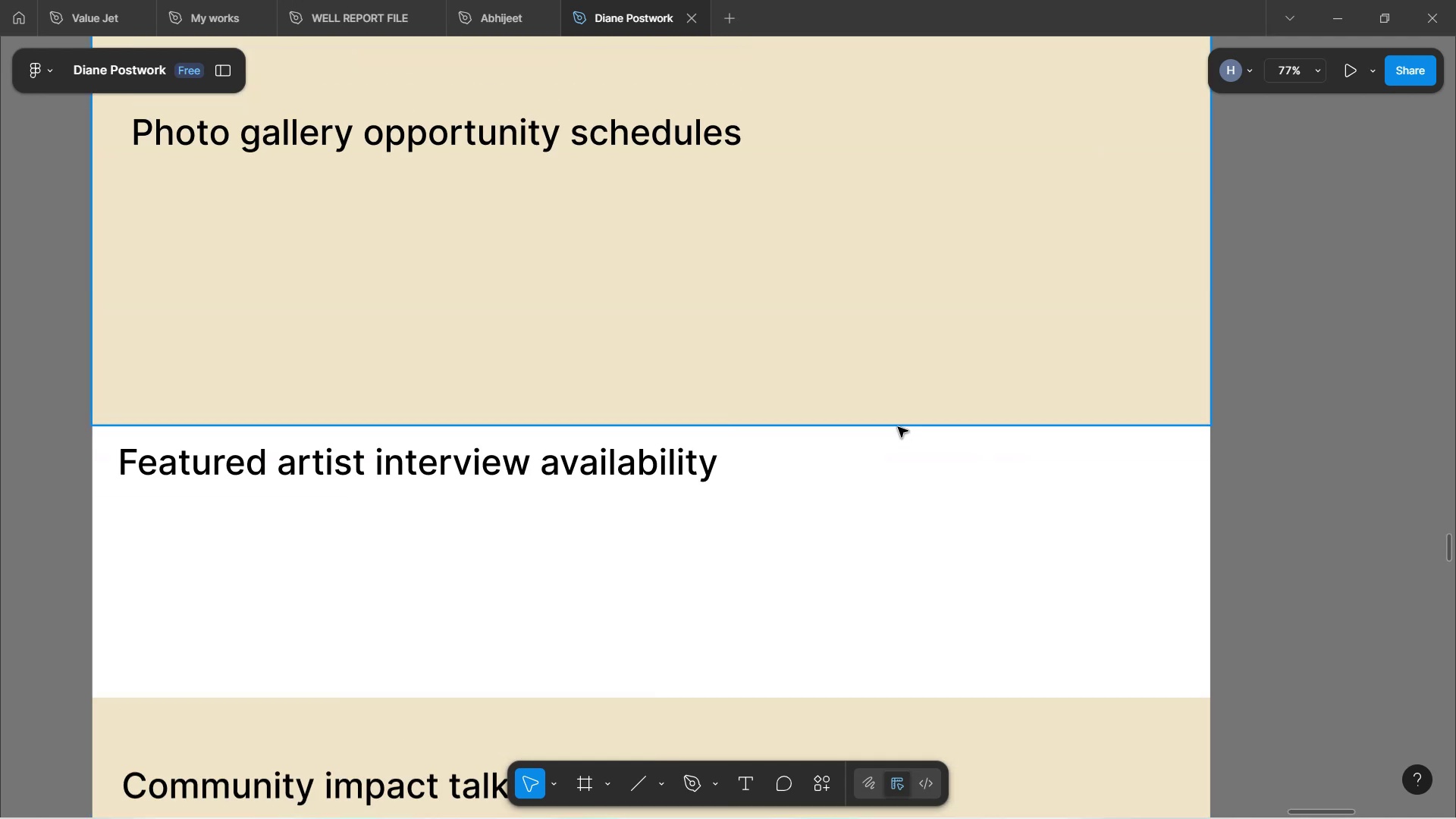 
wait(8.62)
 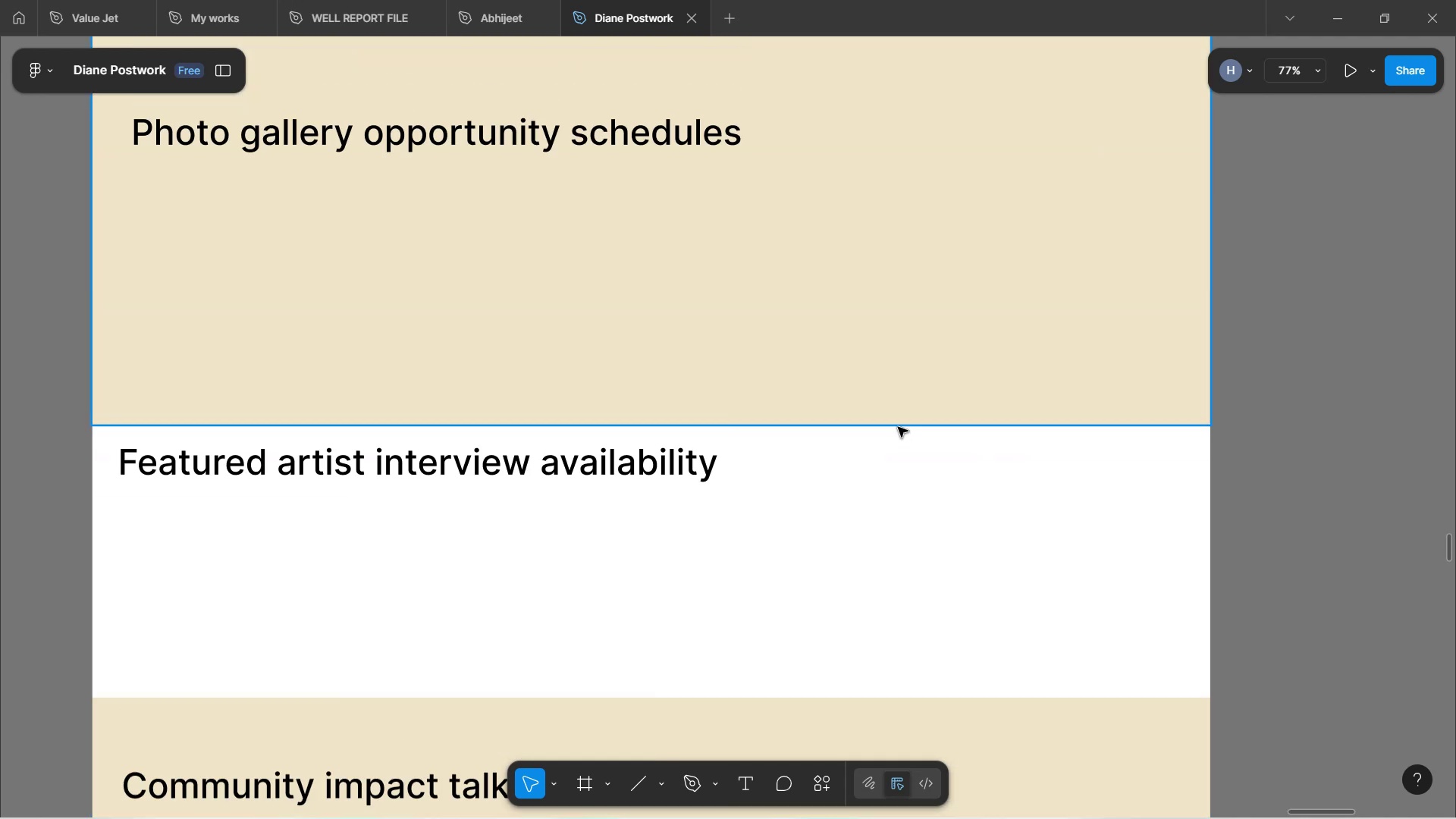 
scroll: coordinate [898, 427], scroll_direction: up, amount: 13.0
 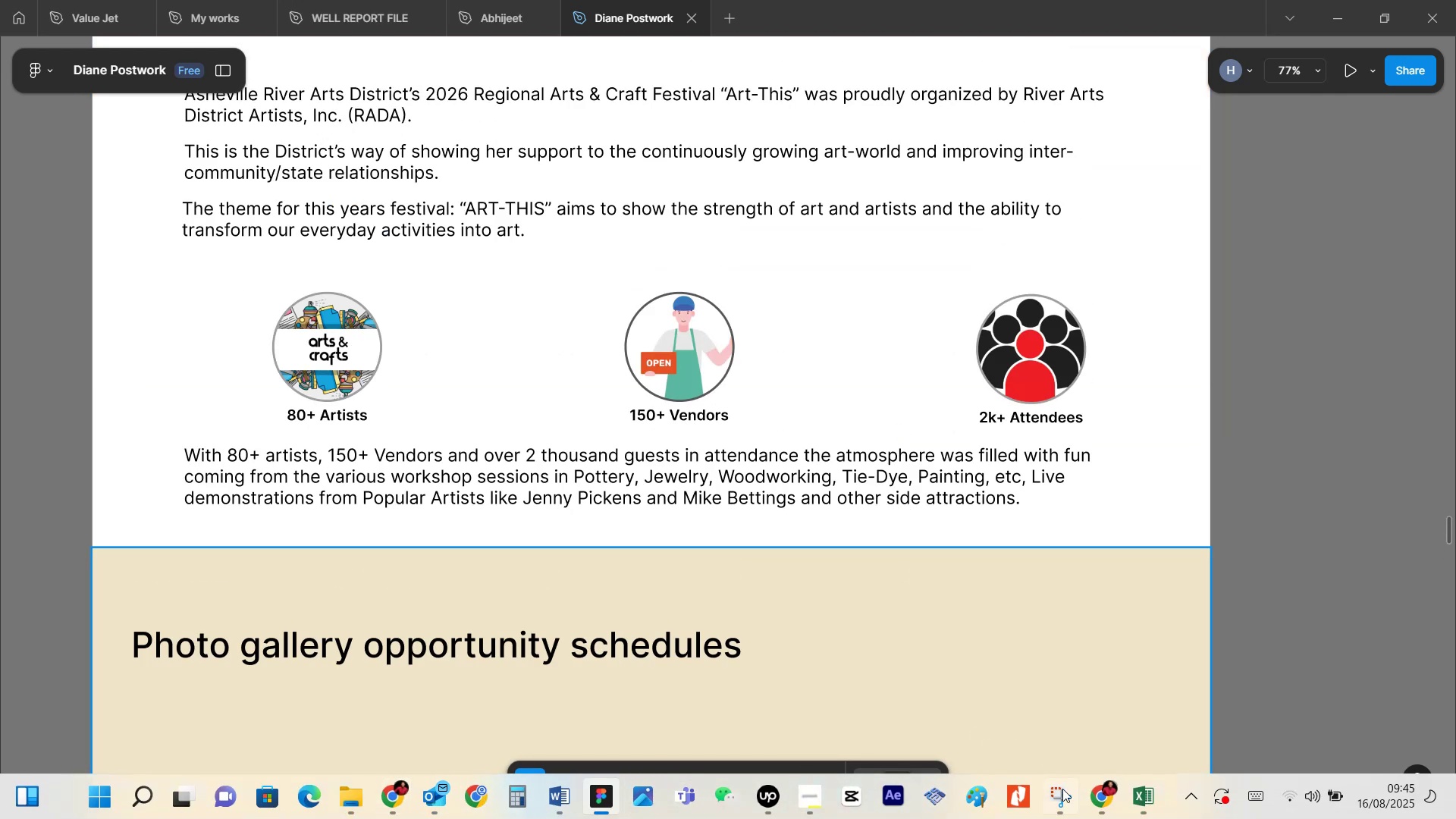 
left_click([1112, 802])
 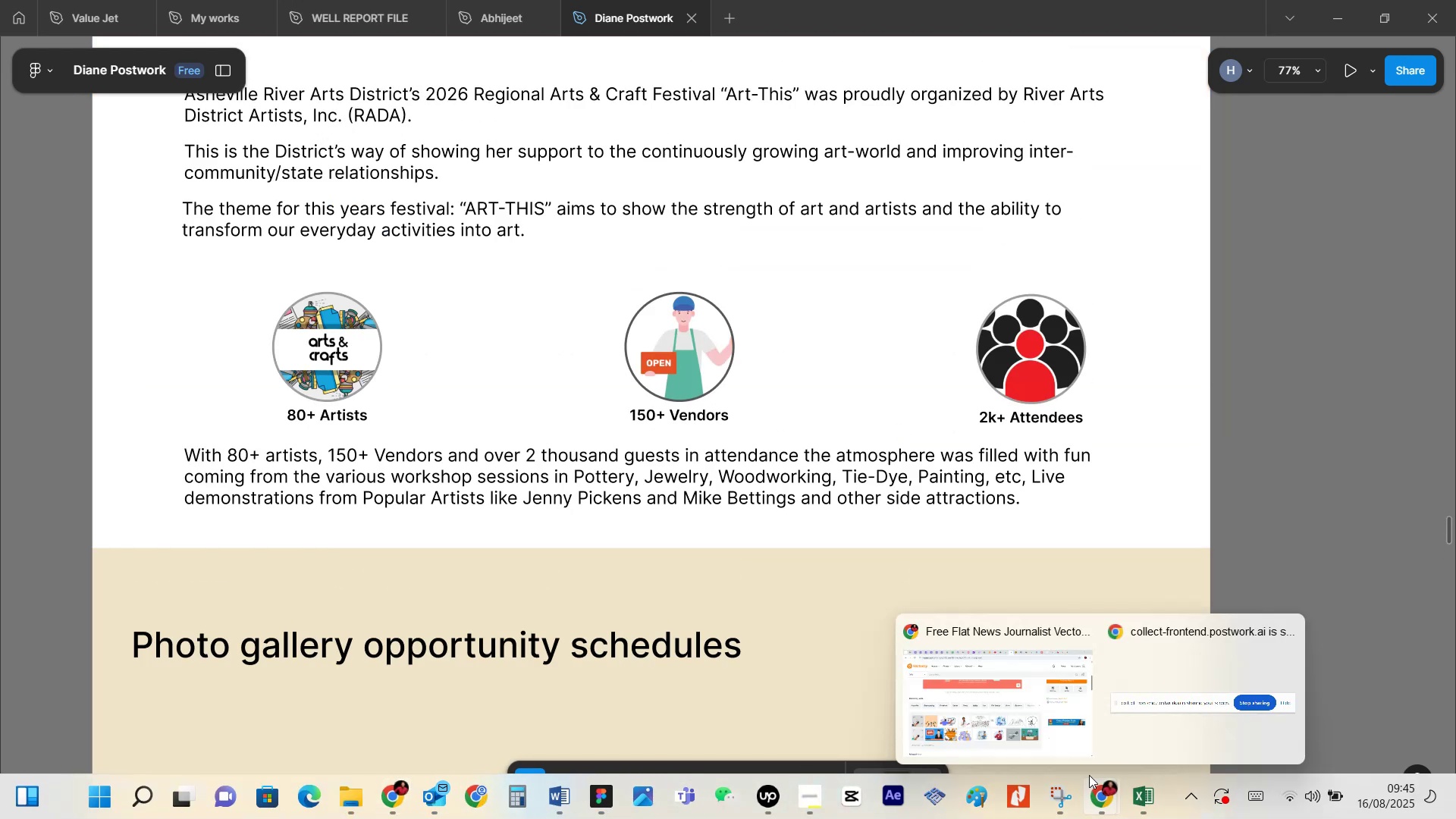 